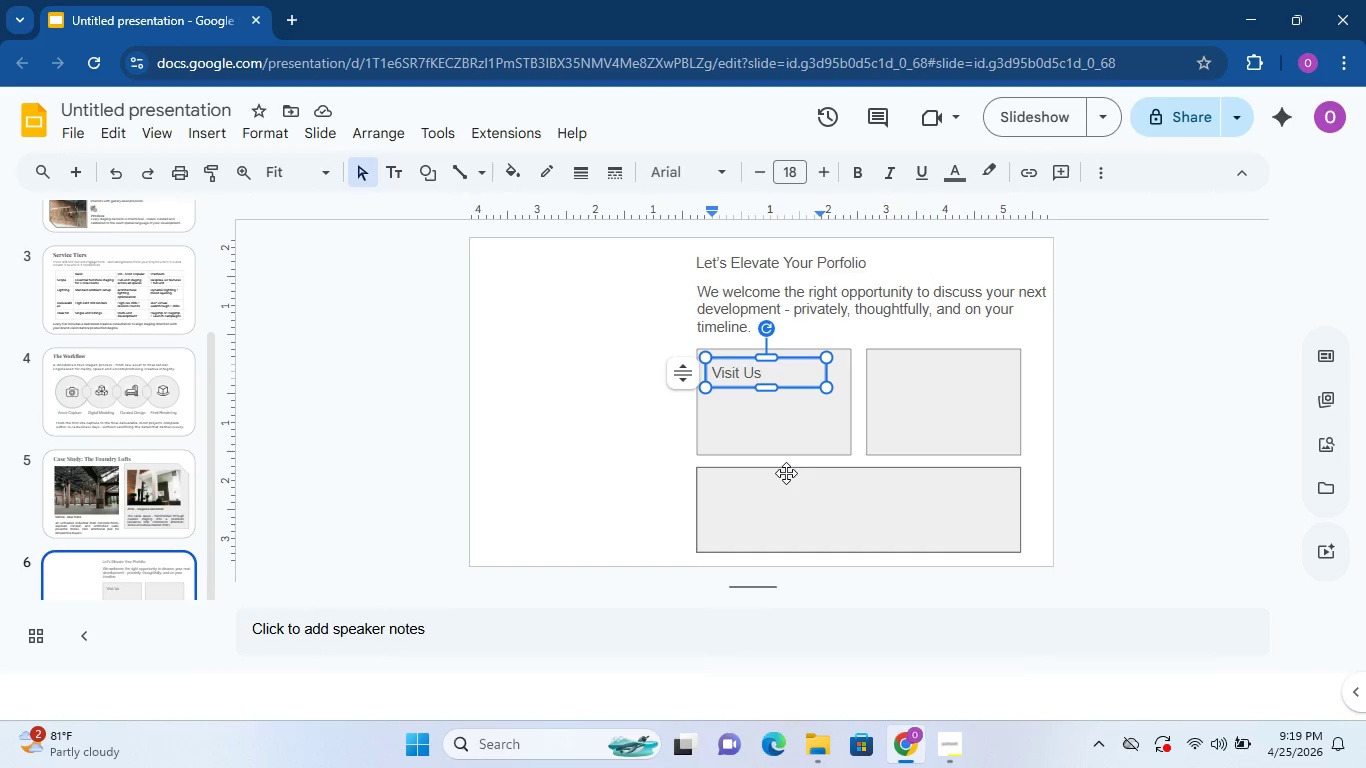 
left_click([789, 435])
 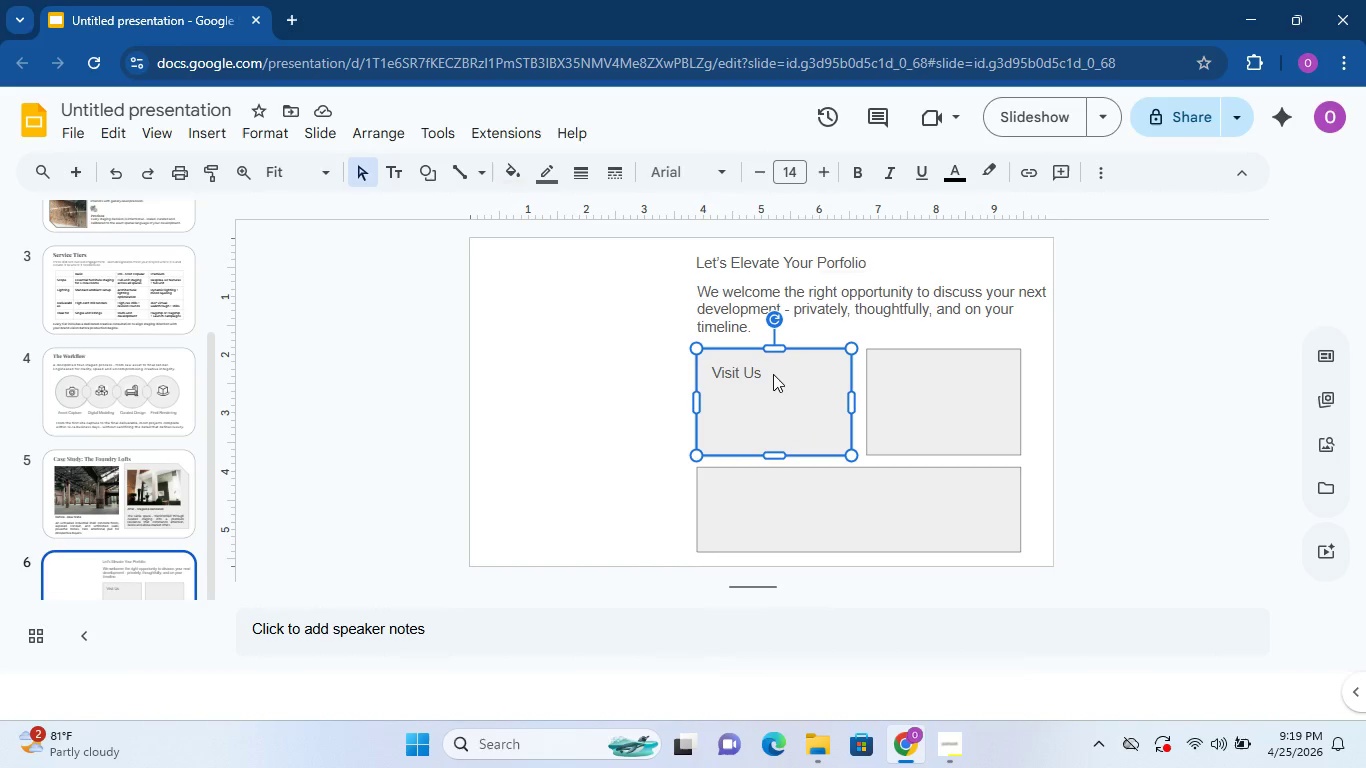 
left_click([773, 366])
 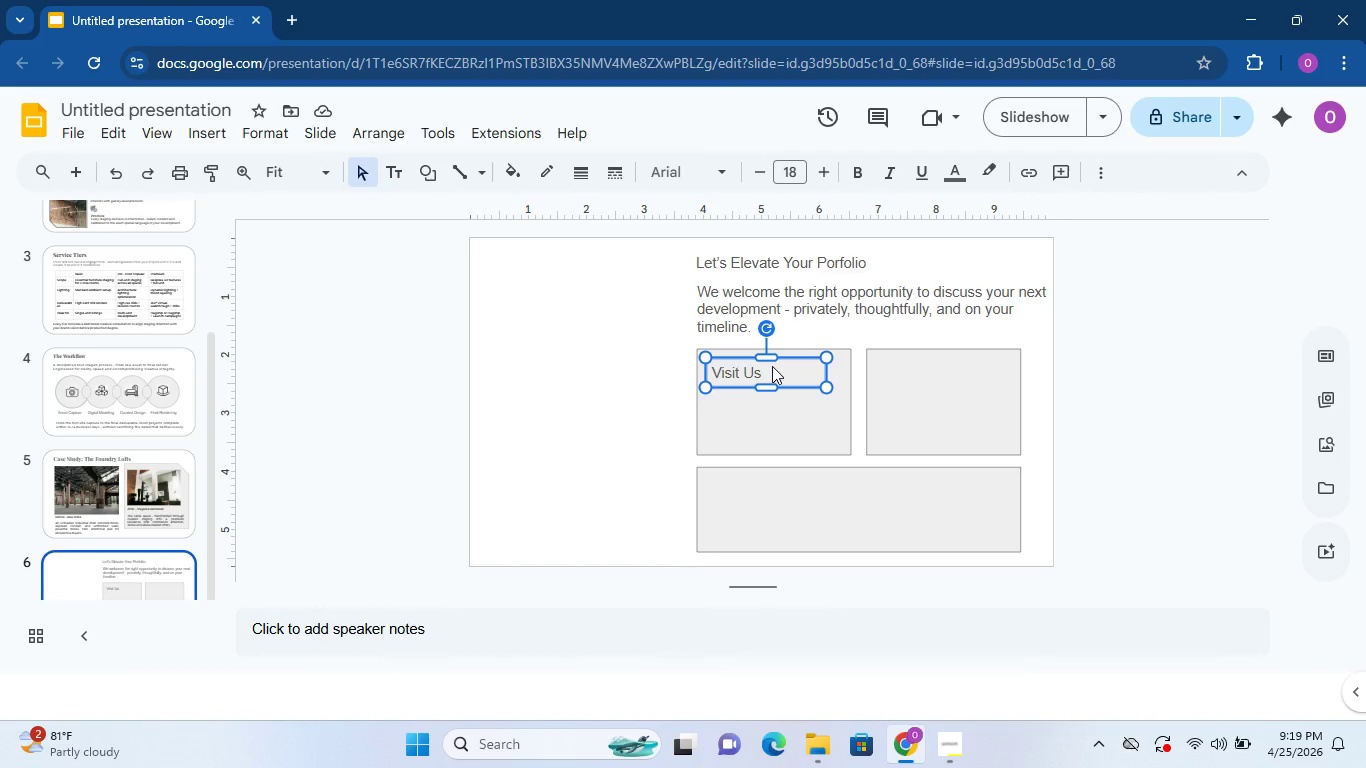 
key(Control+D)
 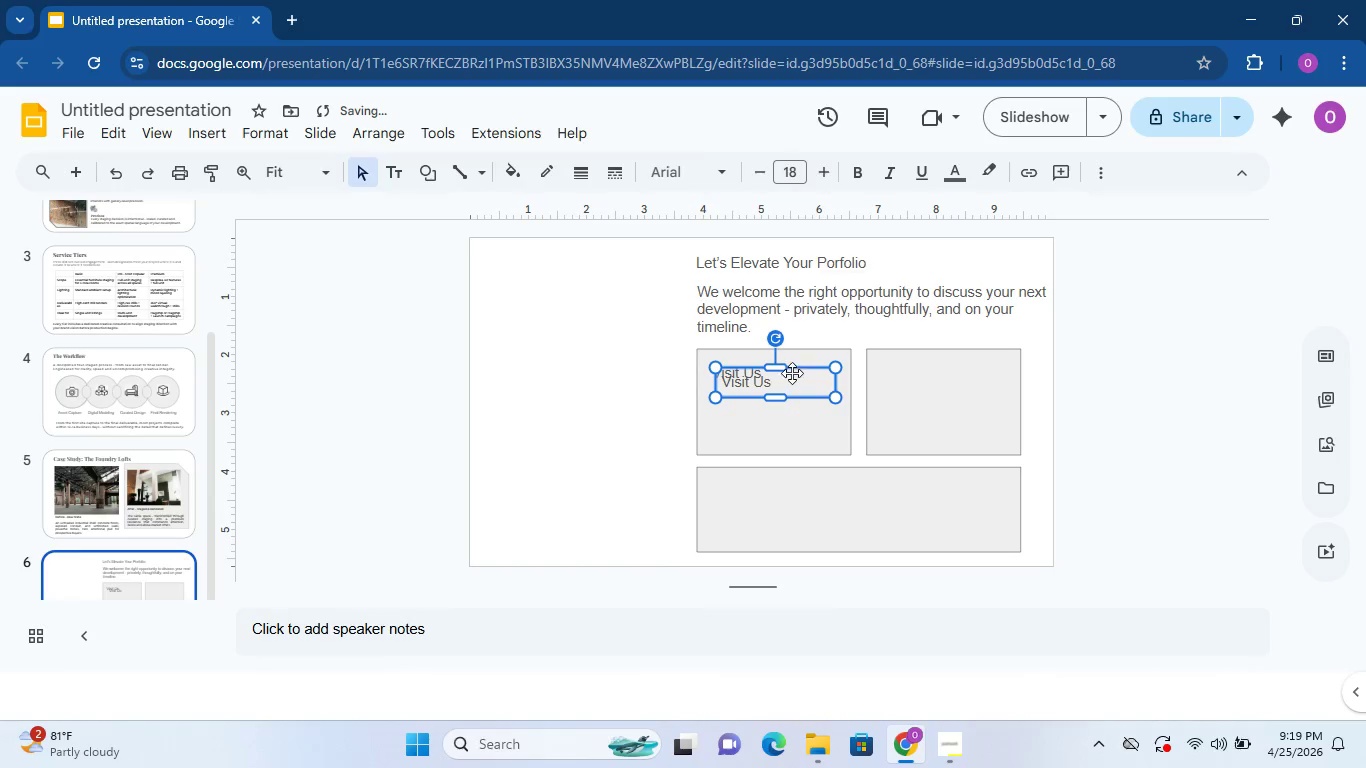 
left_click_drag(start_coordinate=[793, 373], to_coordinate=[789, 392])
 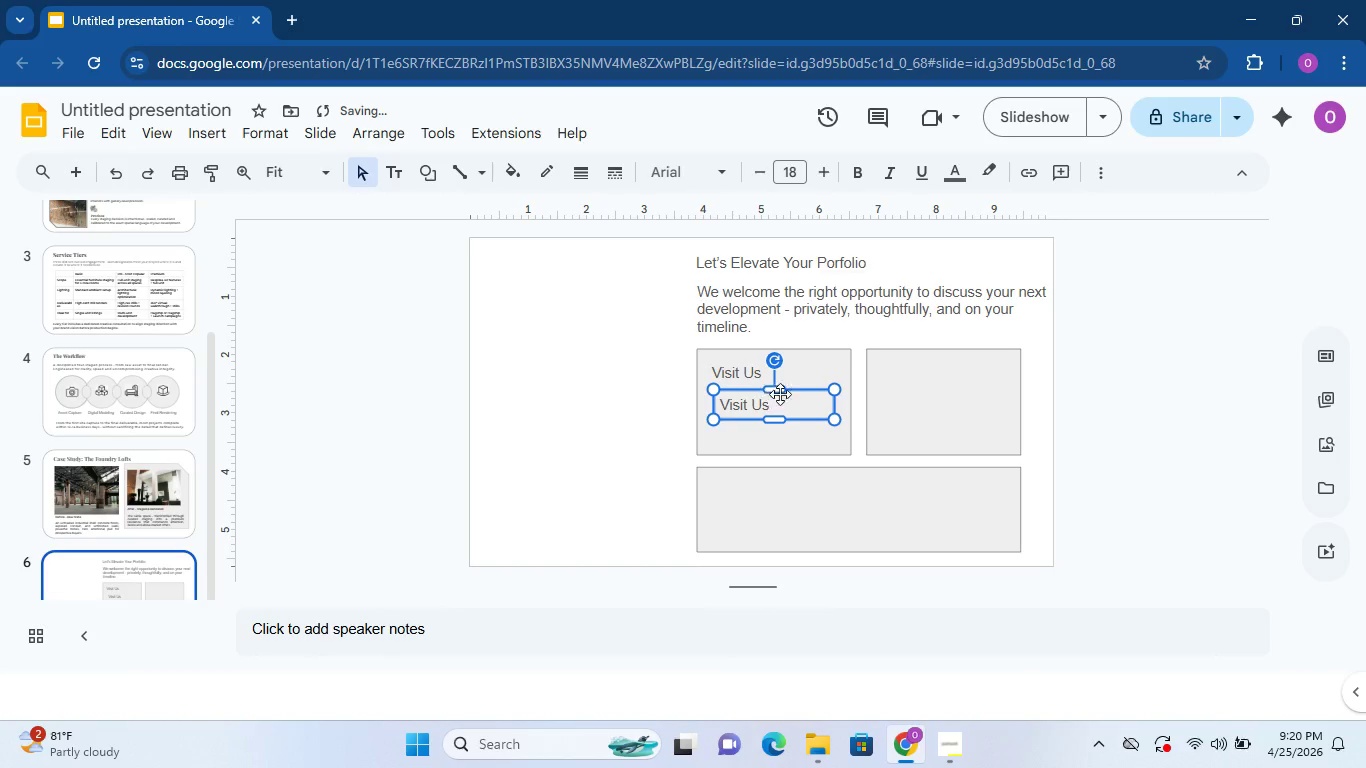 
left_click_drag(start_coordinate=[791, 390], to_coordinate=[785, 383])
 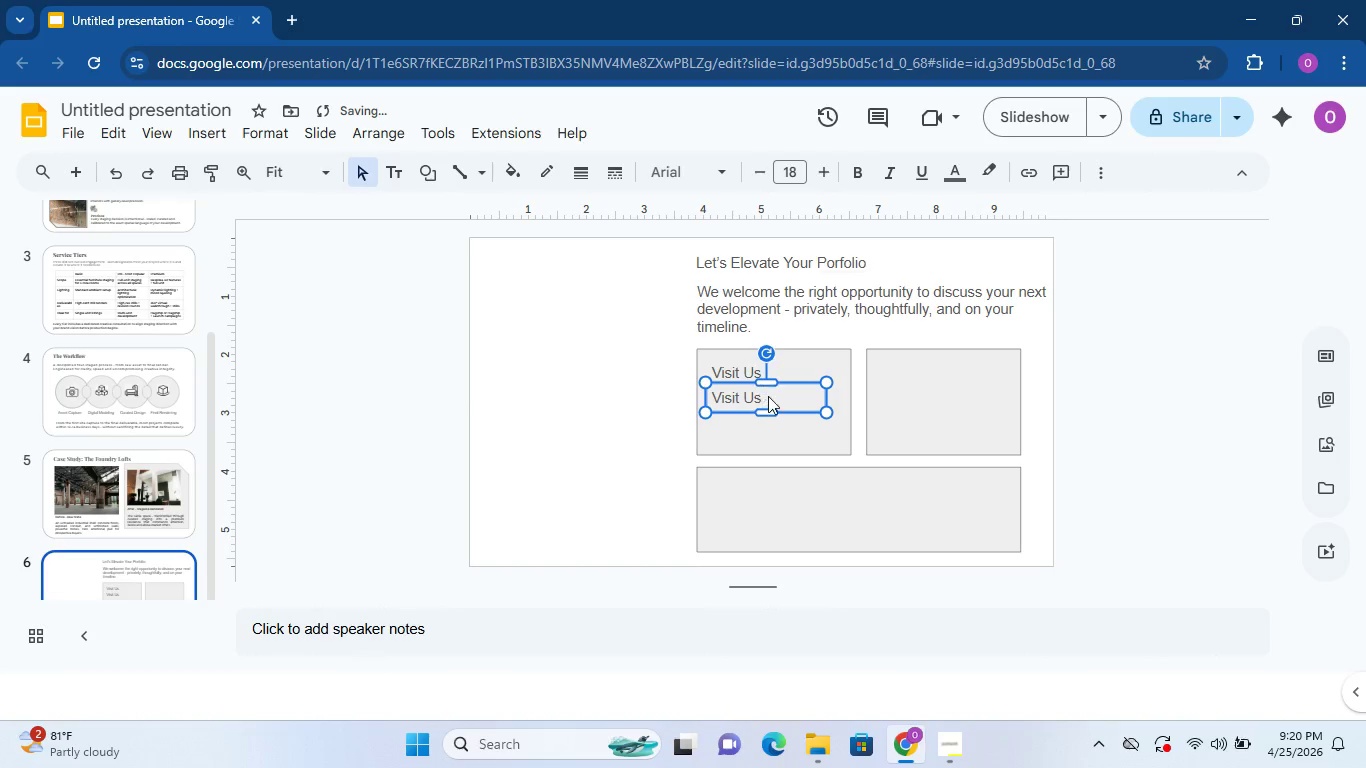 
double_click([768, 396])
 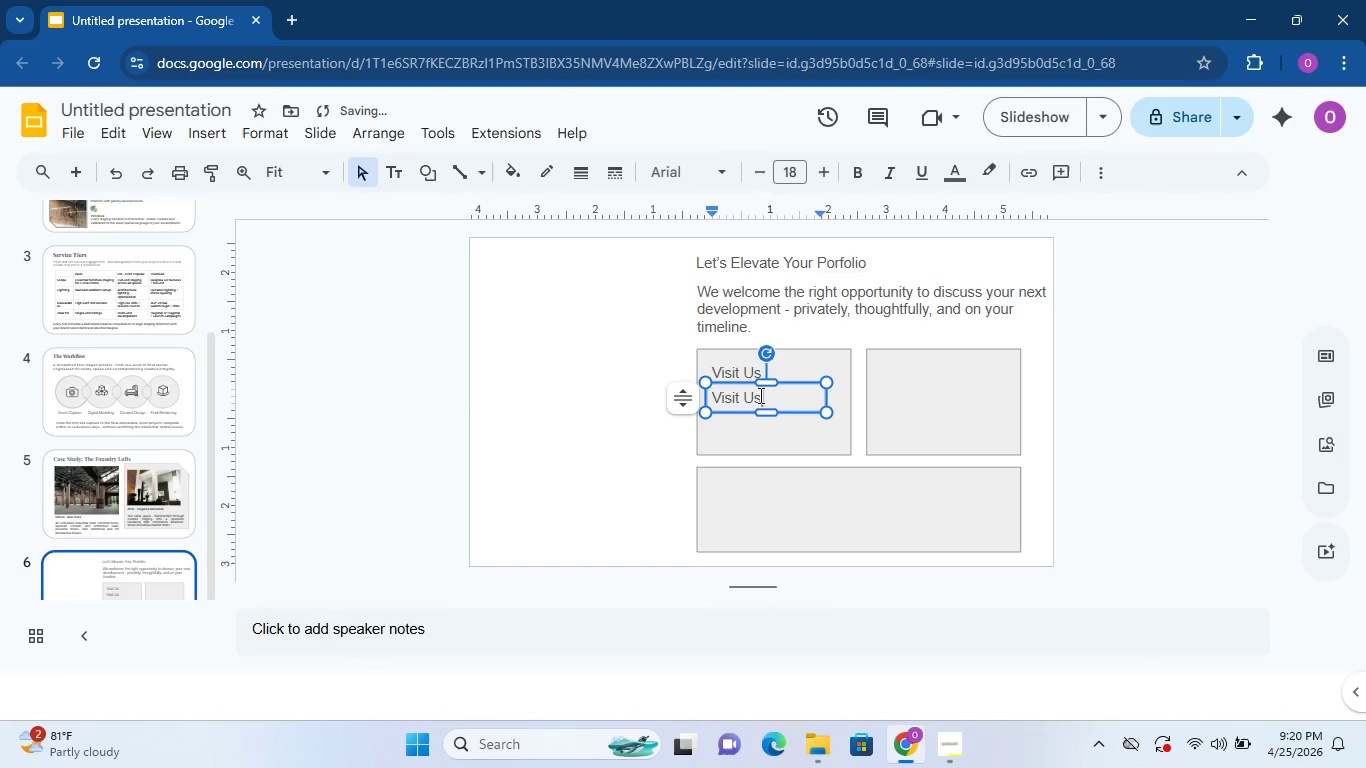 
triple_click([759, 395])
 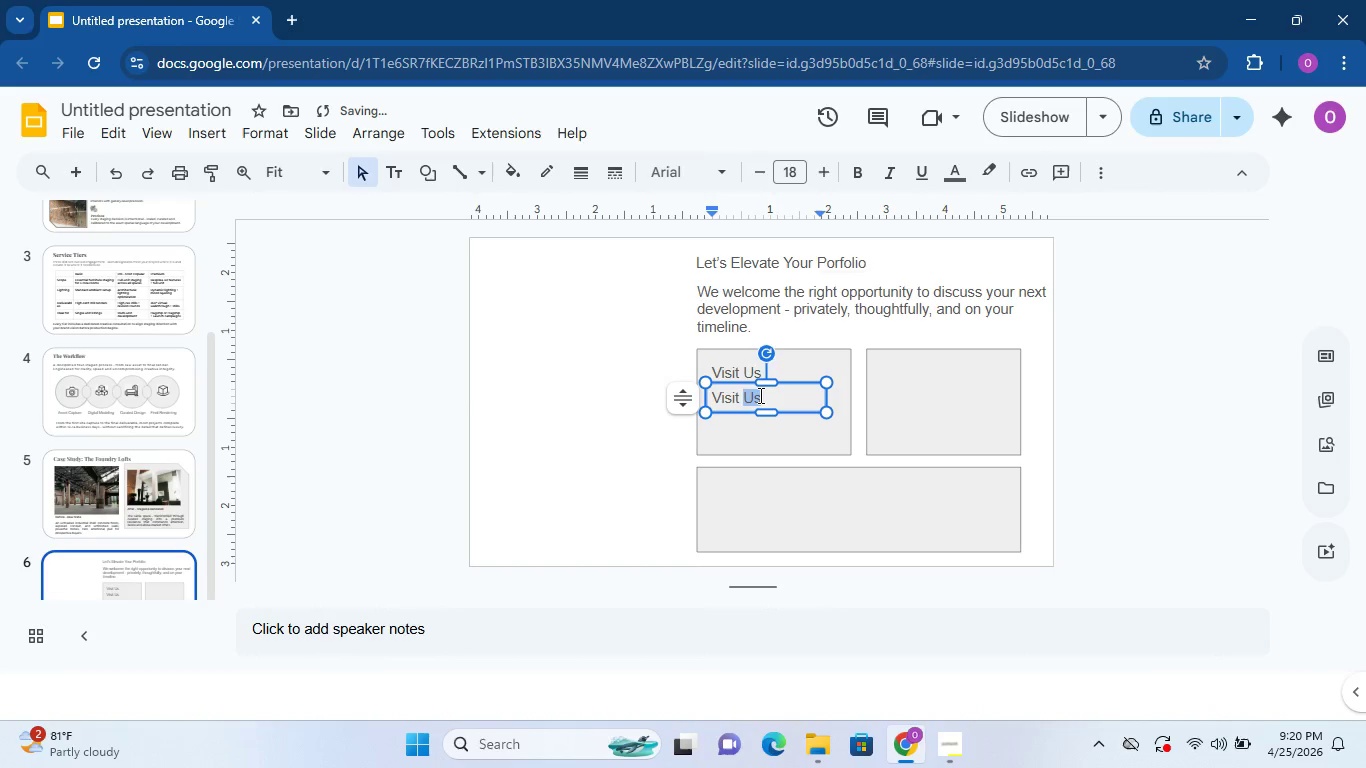 
triple_click([759, 395])
 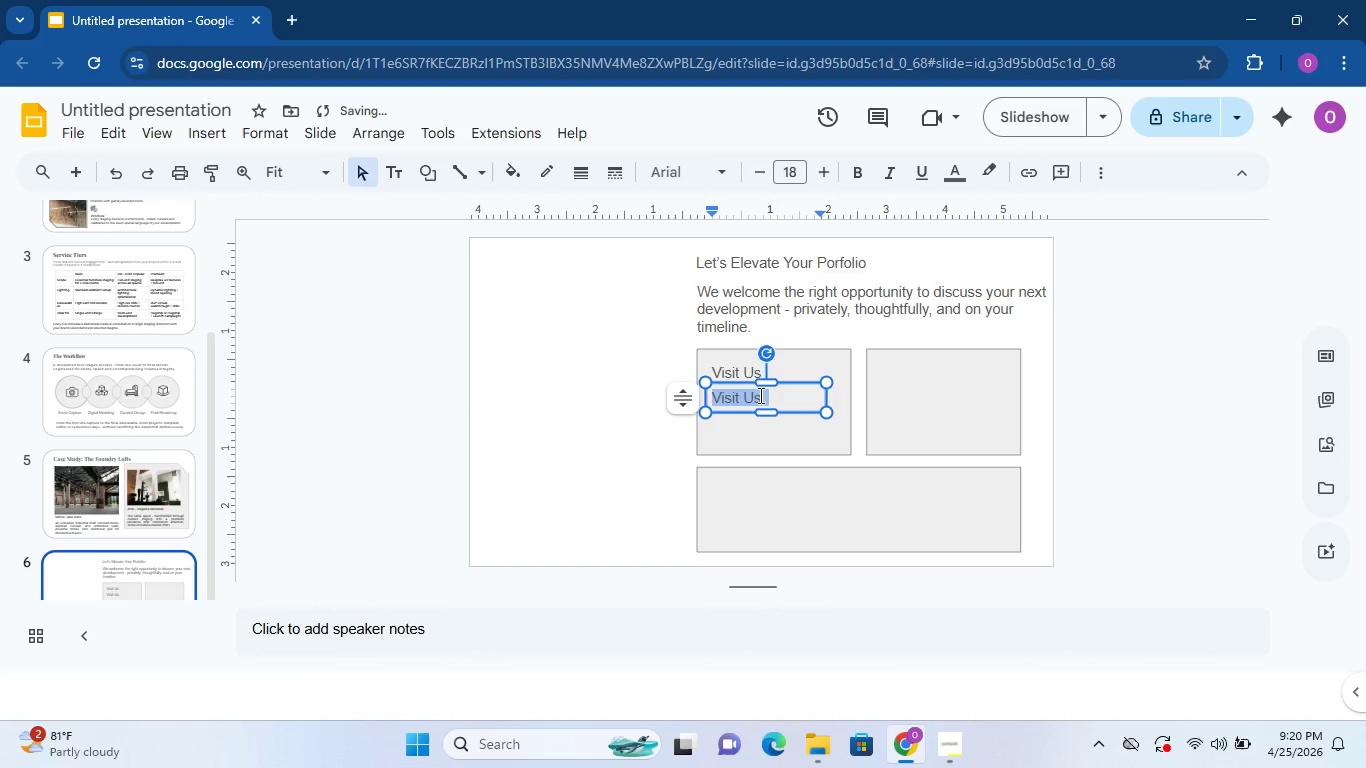 
triple_click([759, 395])
 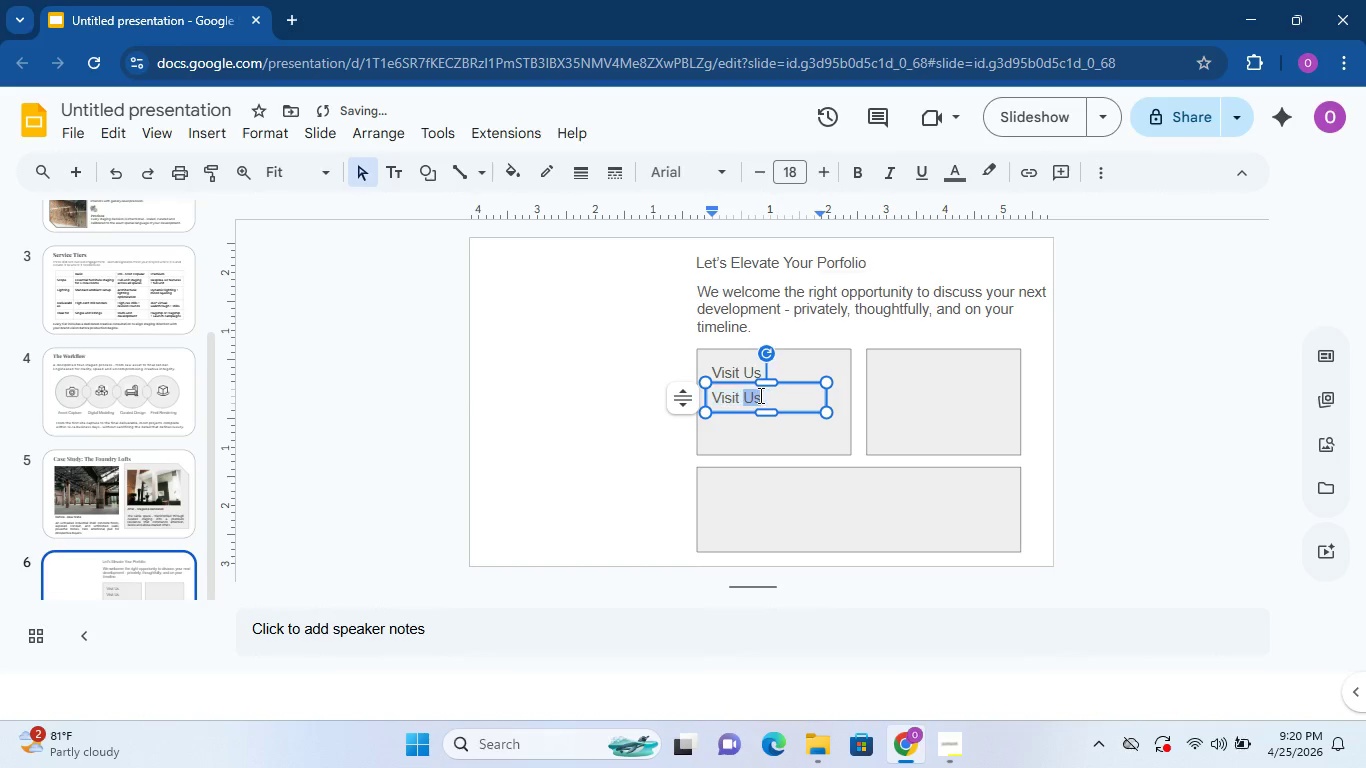 
triple_click([759, 395])
 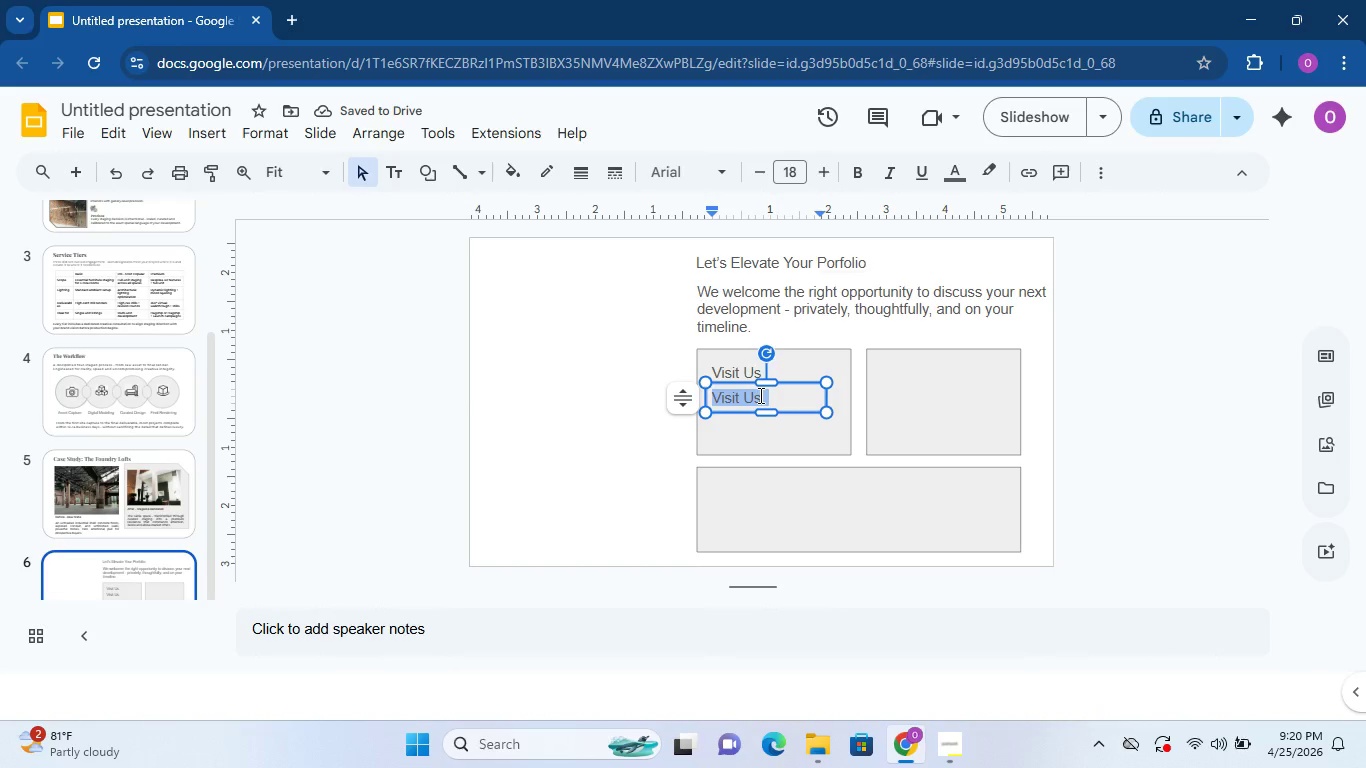 
triple_click([759, 395])
 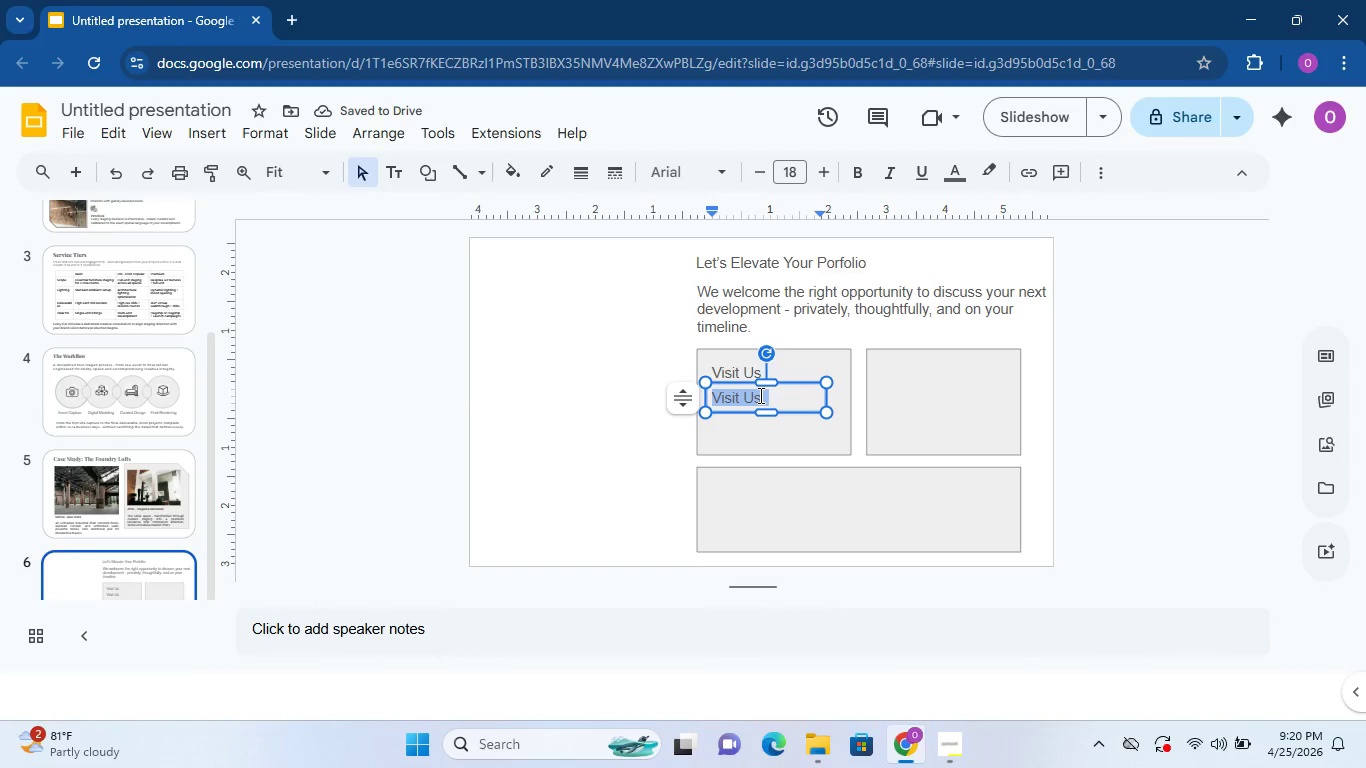 
key(F)
 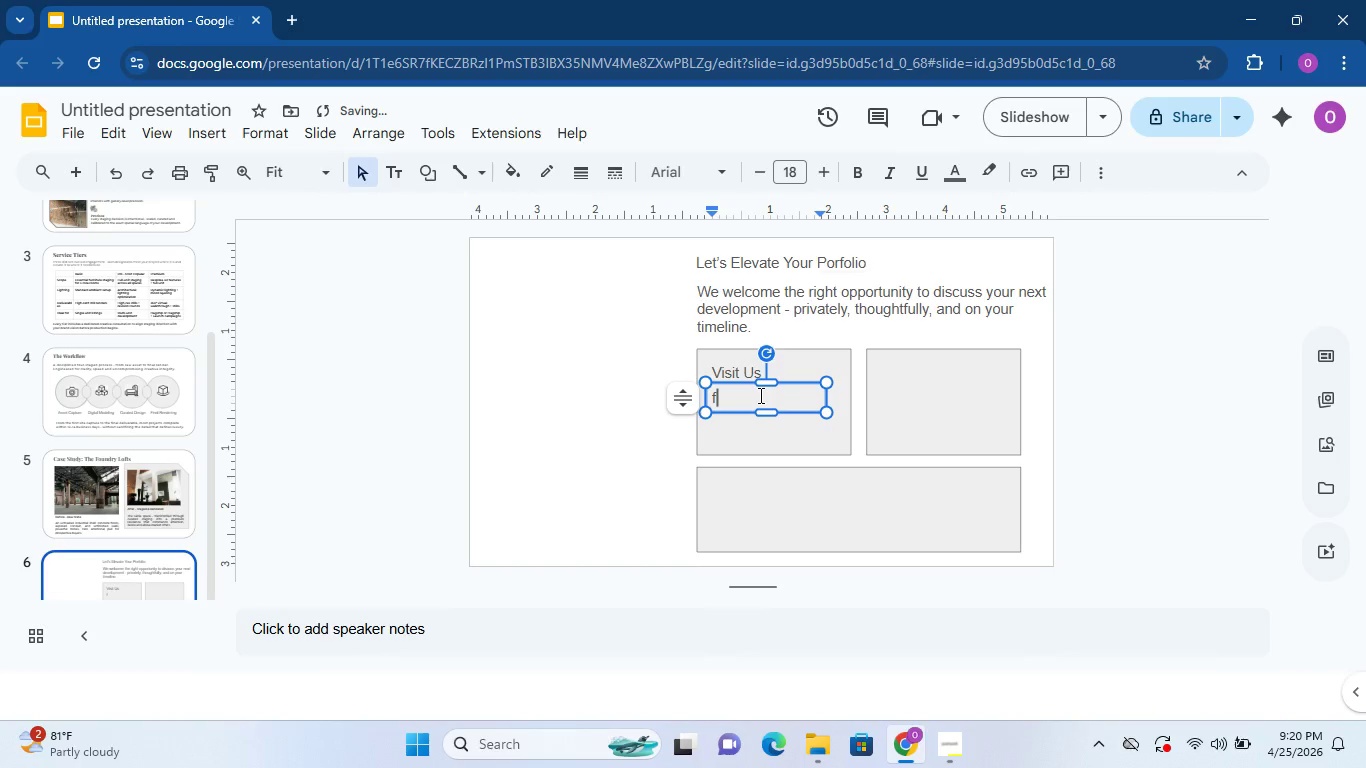 
left_click([759, 395])
 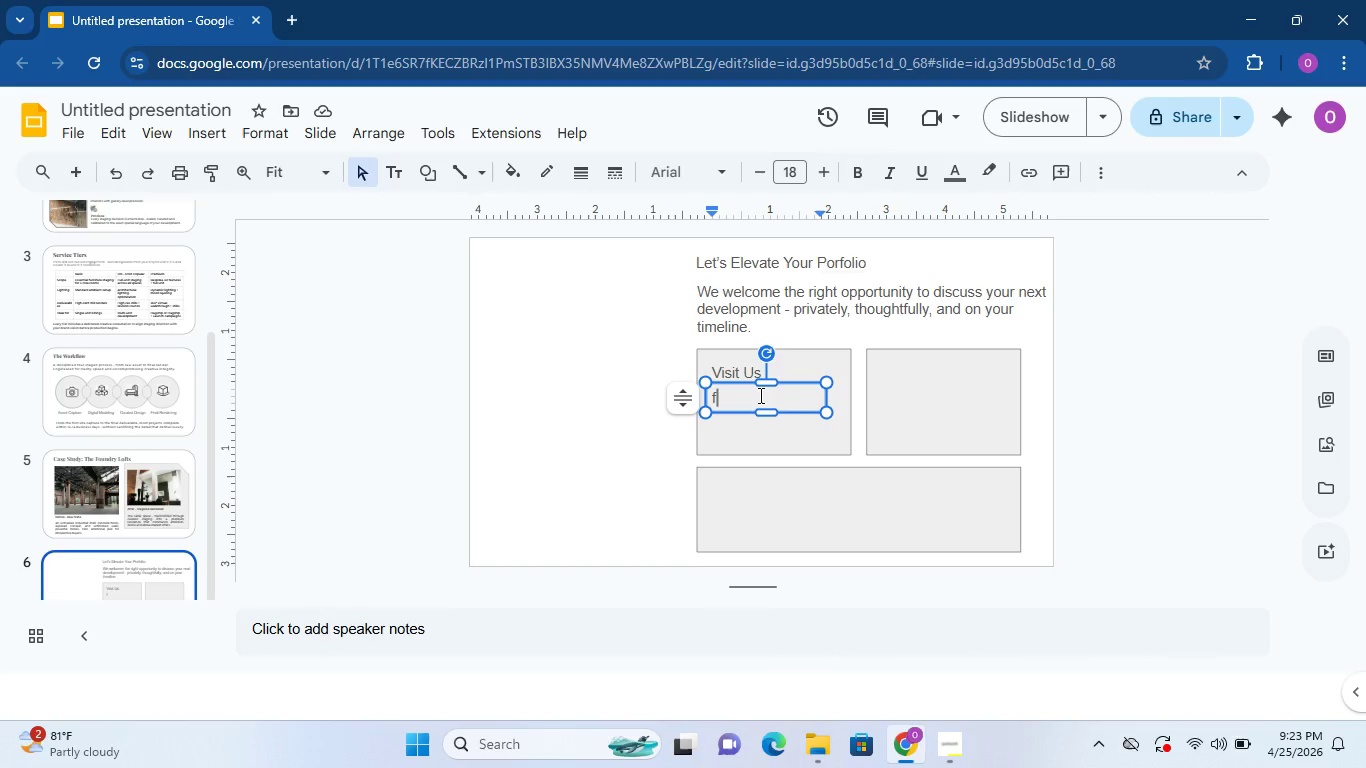 
wait(184.91)
 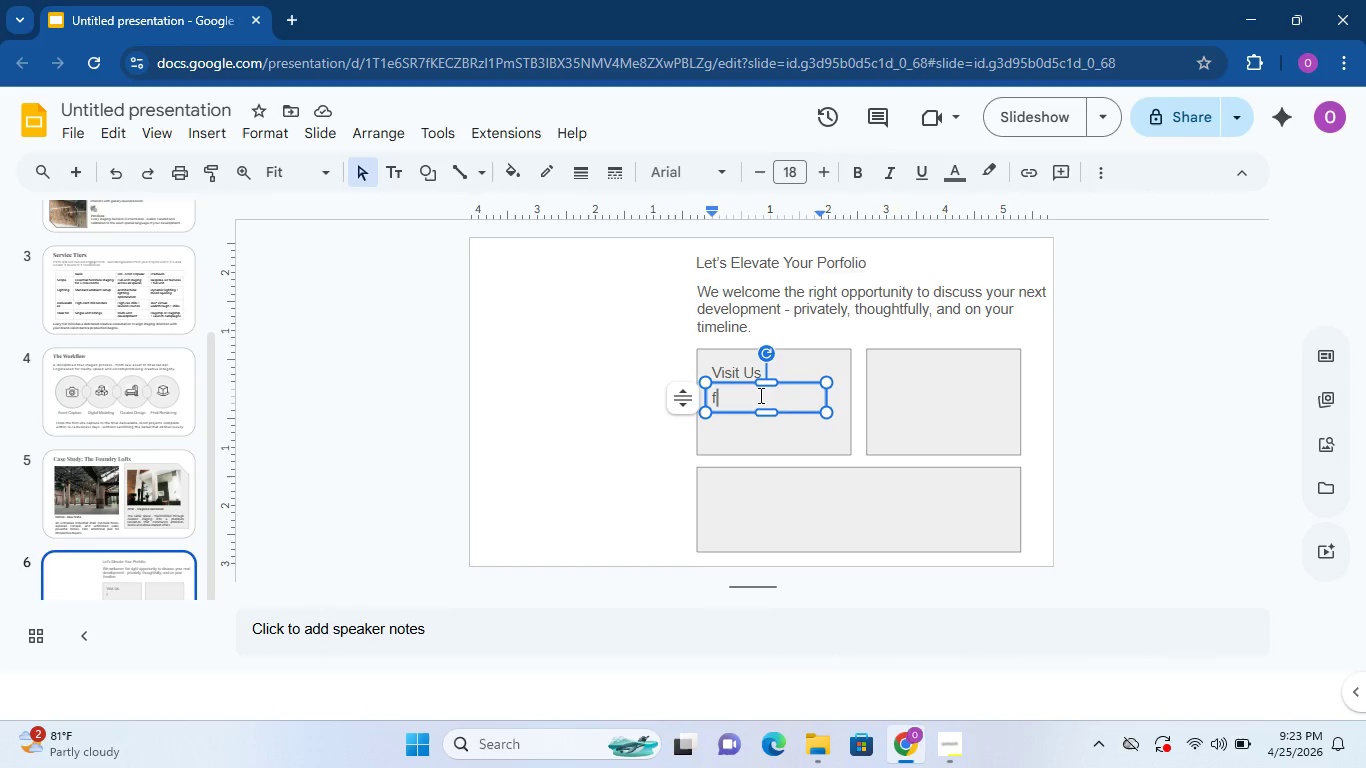 
key(Backspace)
 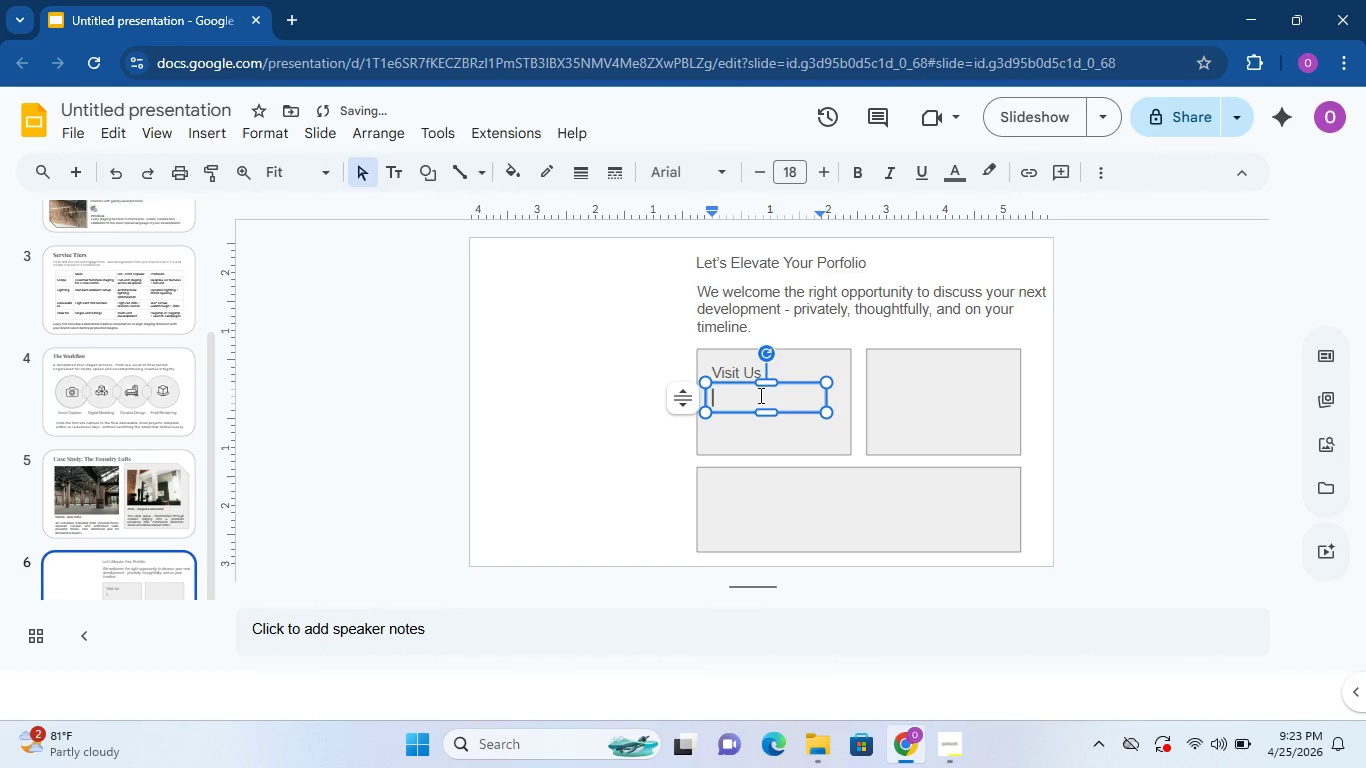 
key(Backspace)
 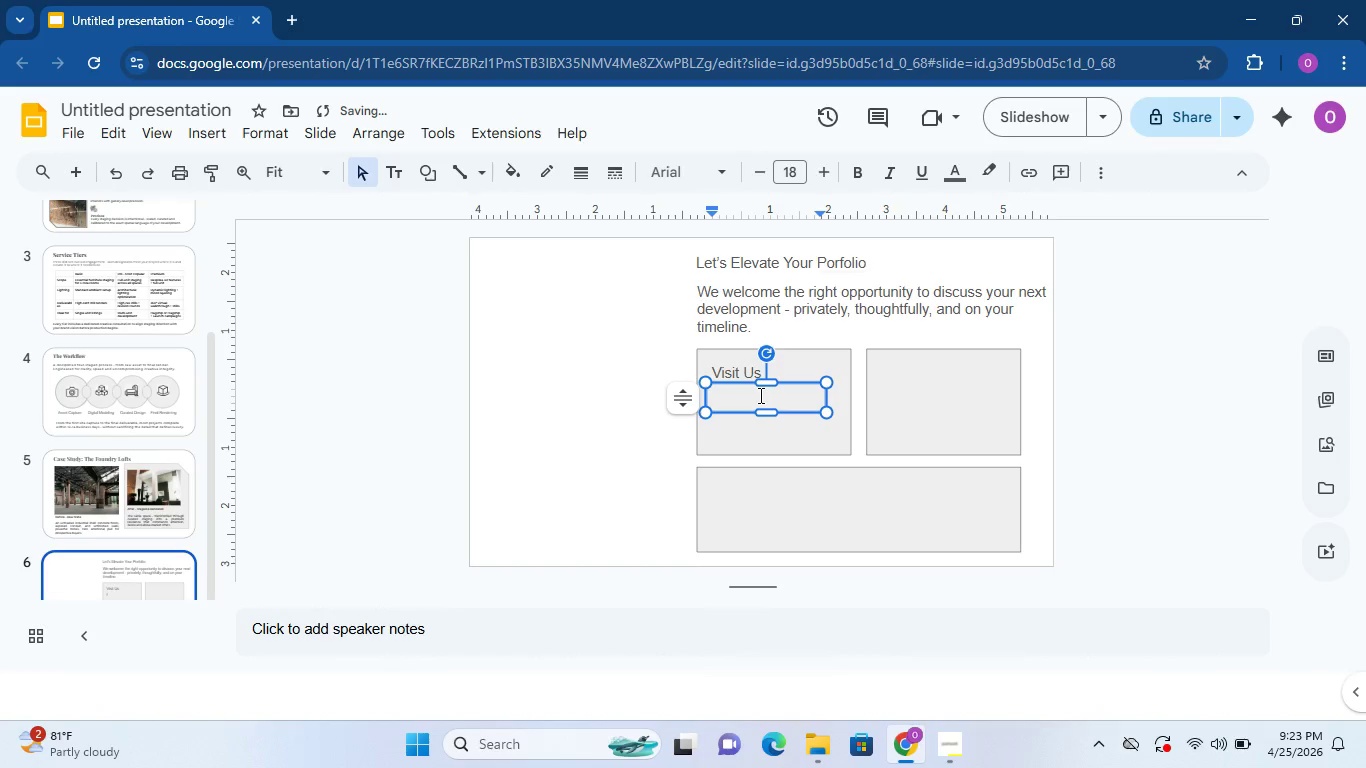 
key(Shift+F)
 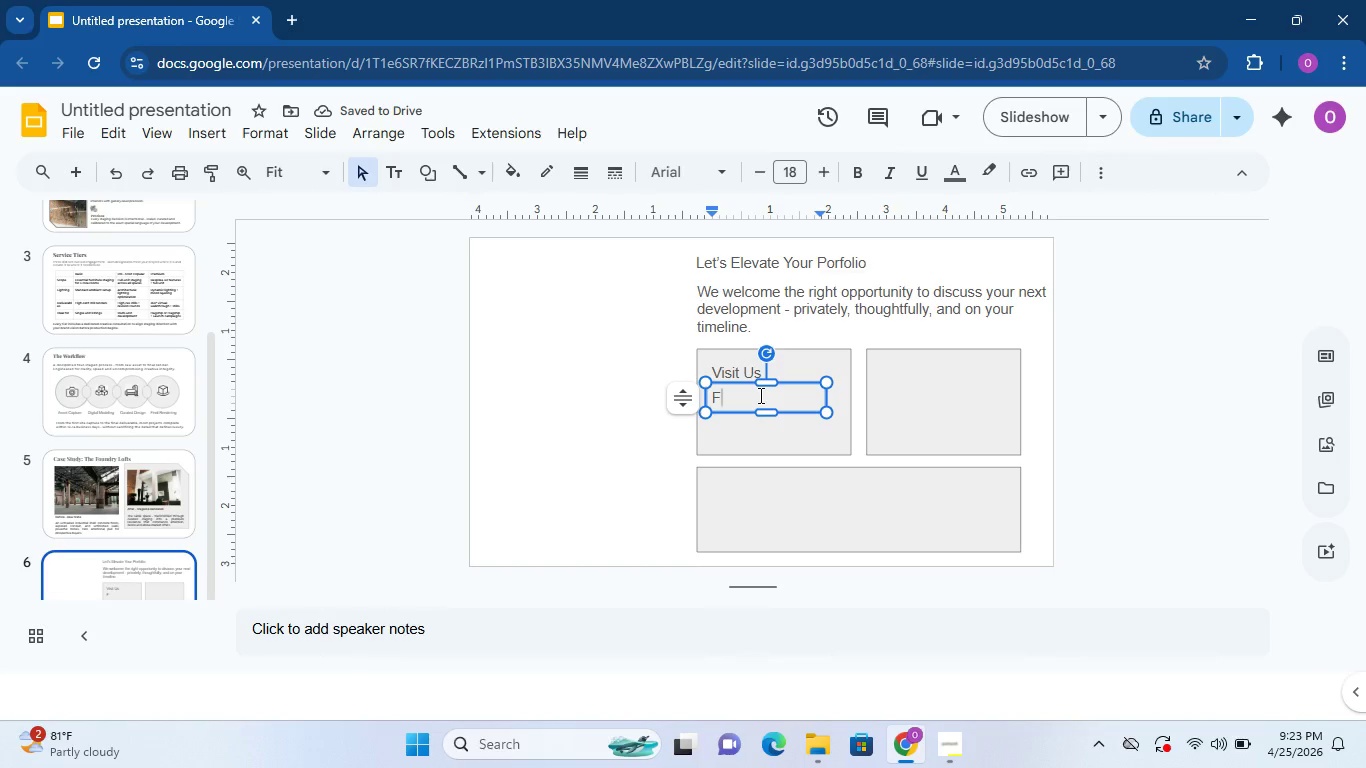 
type(ind us at Booth [Number)
 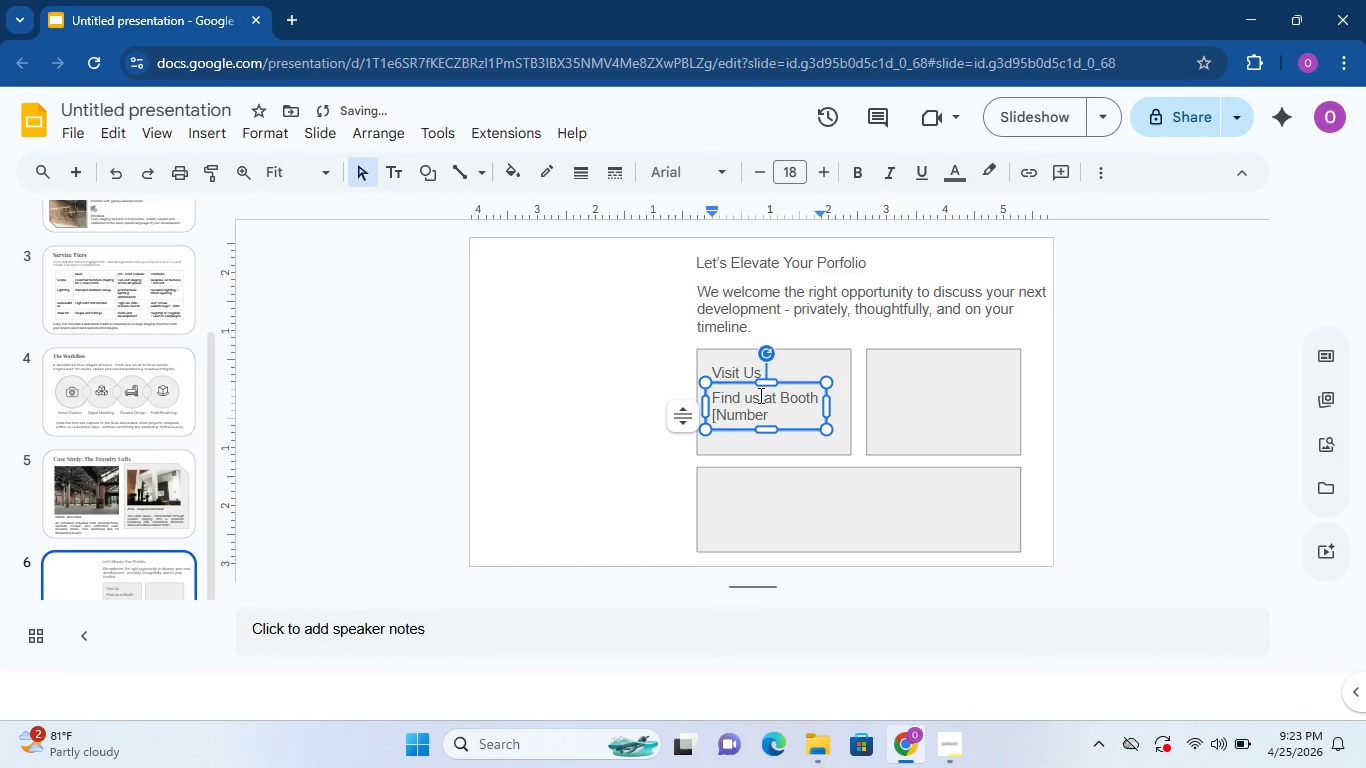 
key(BracketRight)
 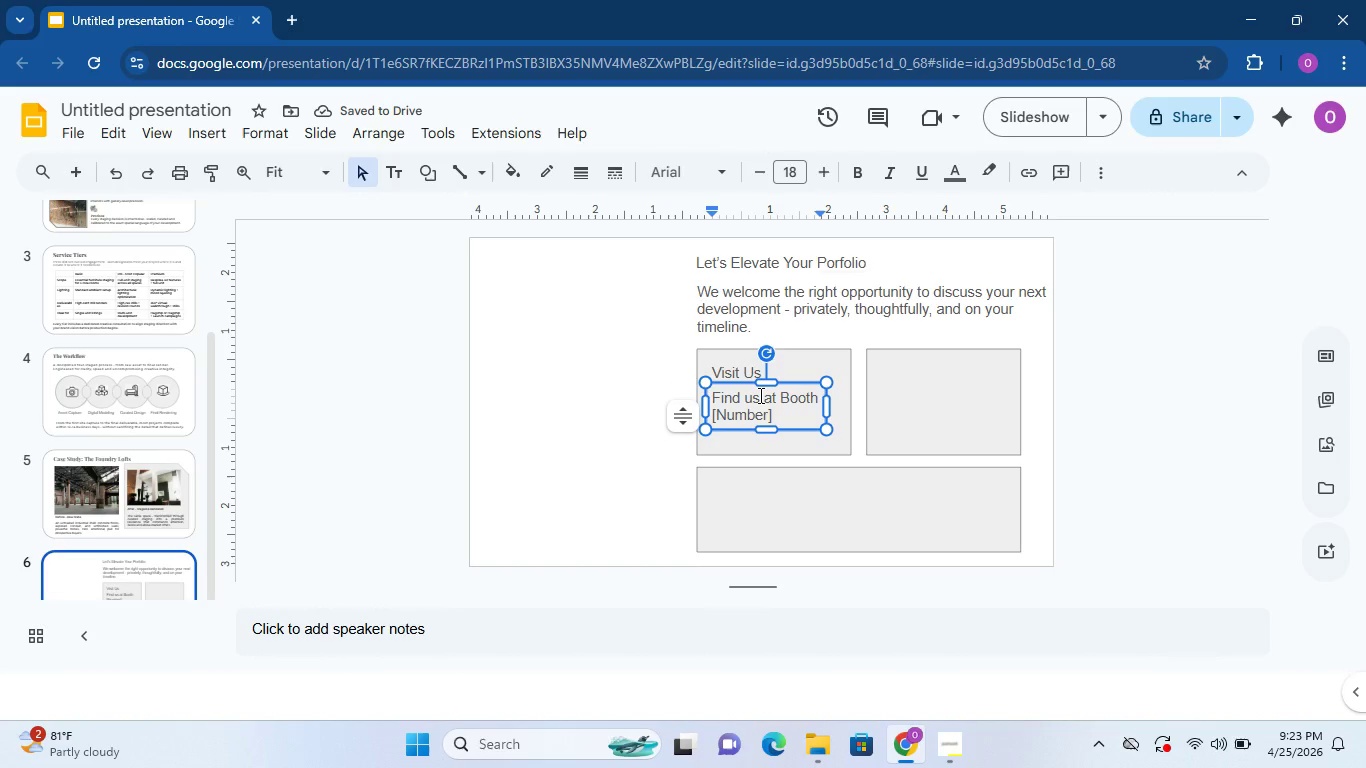 
type(d)
key(Backspace)
type( during the event. Sto b)
key(Backspace)
key(Backspace)
type(p by t)
key(Backspace)
type(for a portfolio walkd)
key(Backspace)
type(through and a private staging preview.)
 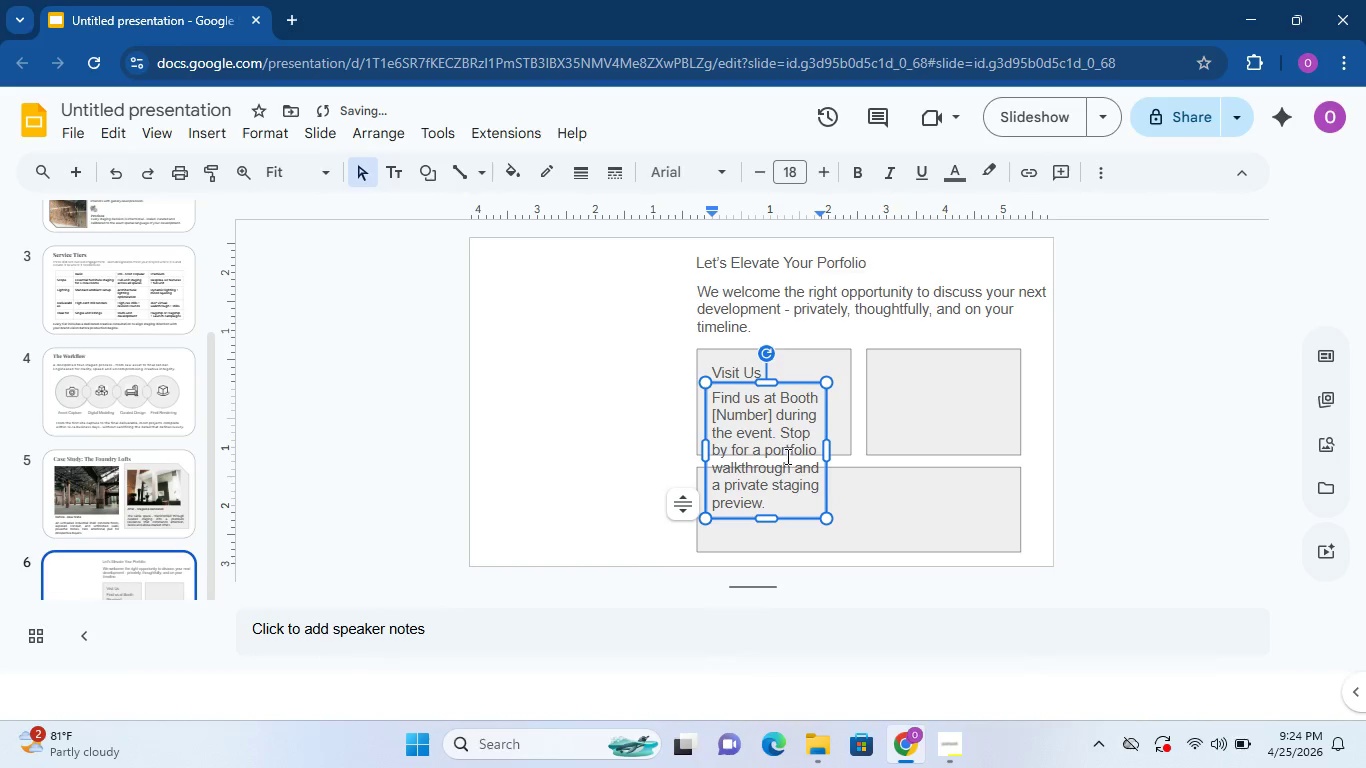 
key(Control+A)
 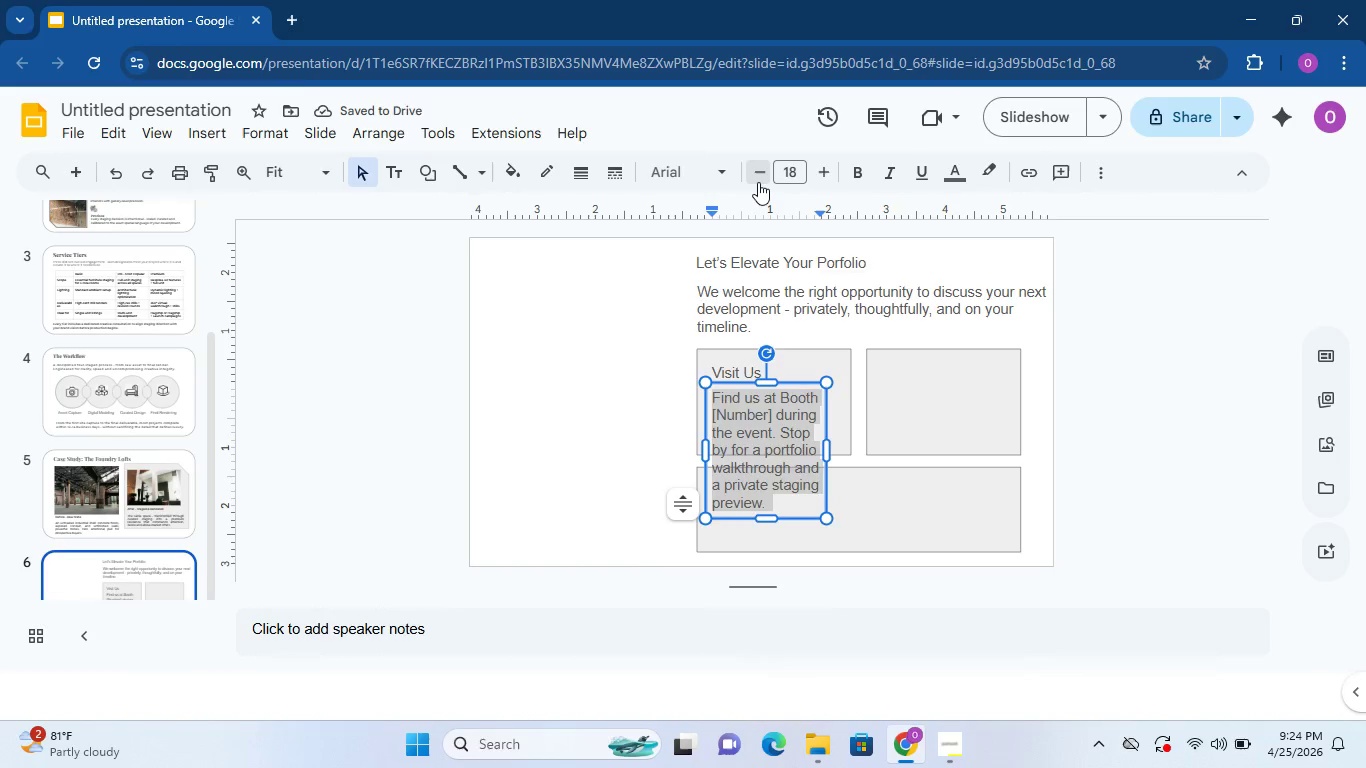 
triple_click([758, 182])
 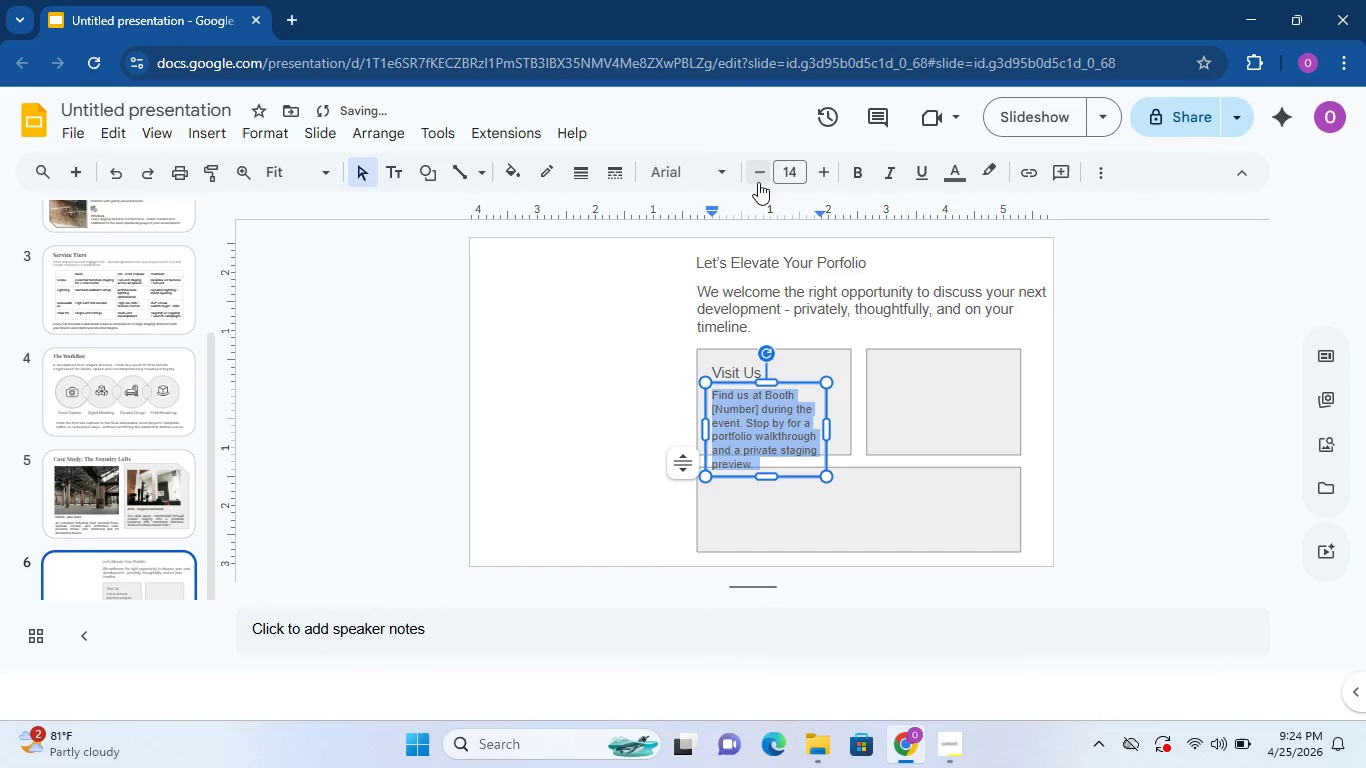 
triple_click([758, 182])
 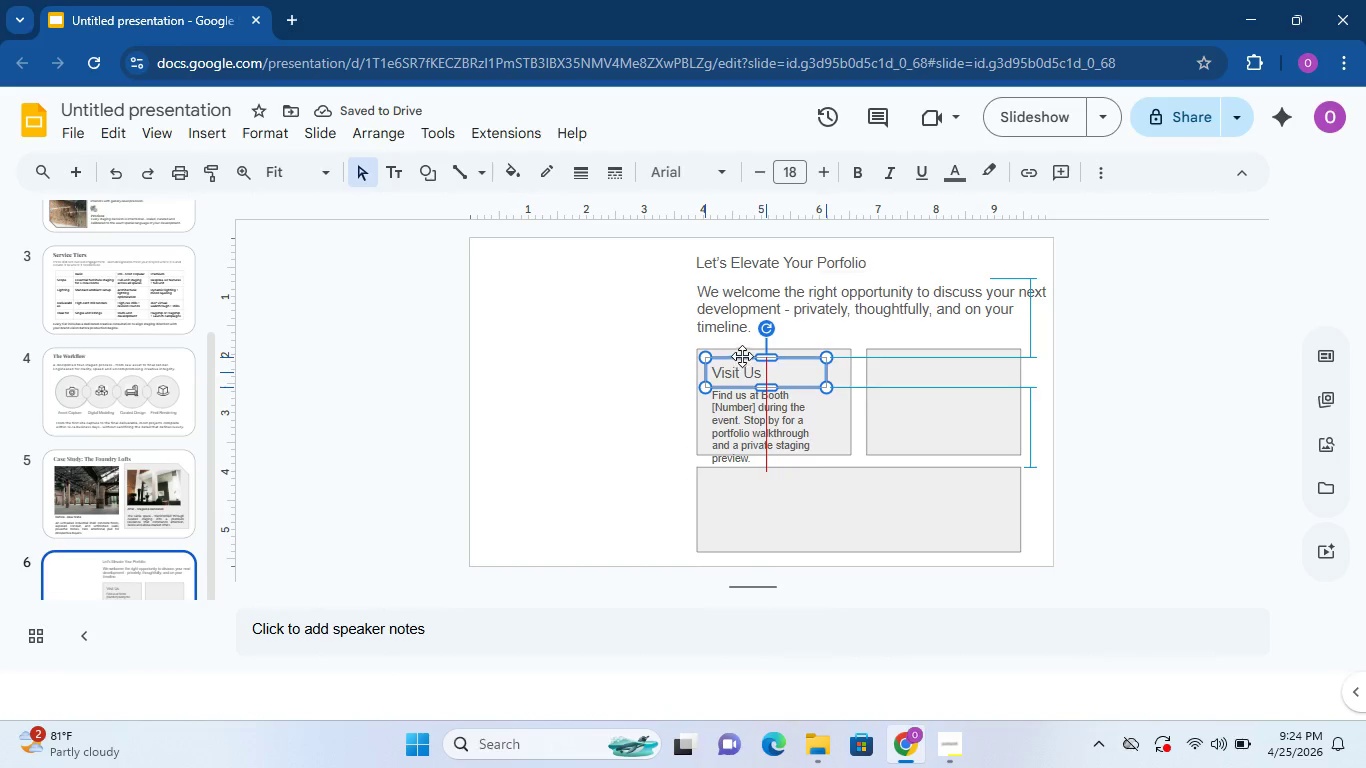 
wait(6.61)
 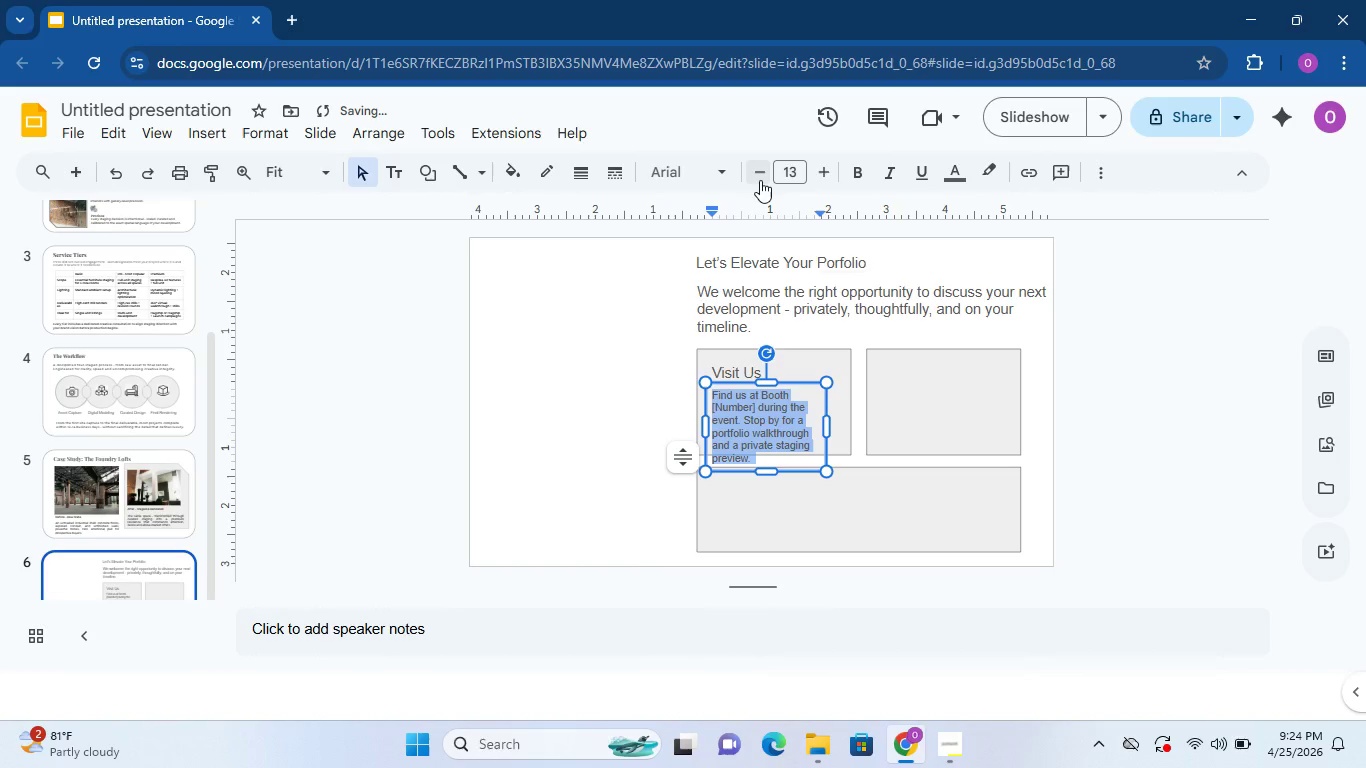 
left_click_drag(start_coordinate=[825, 433], to_coordinate=[845, 429])
 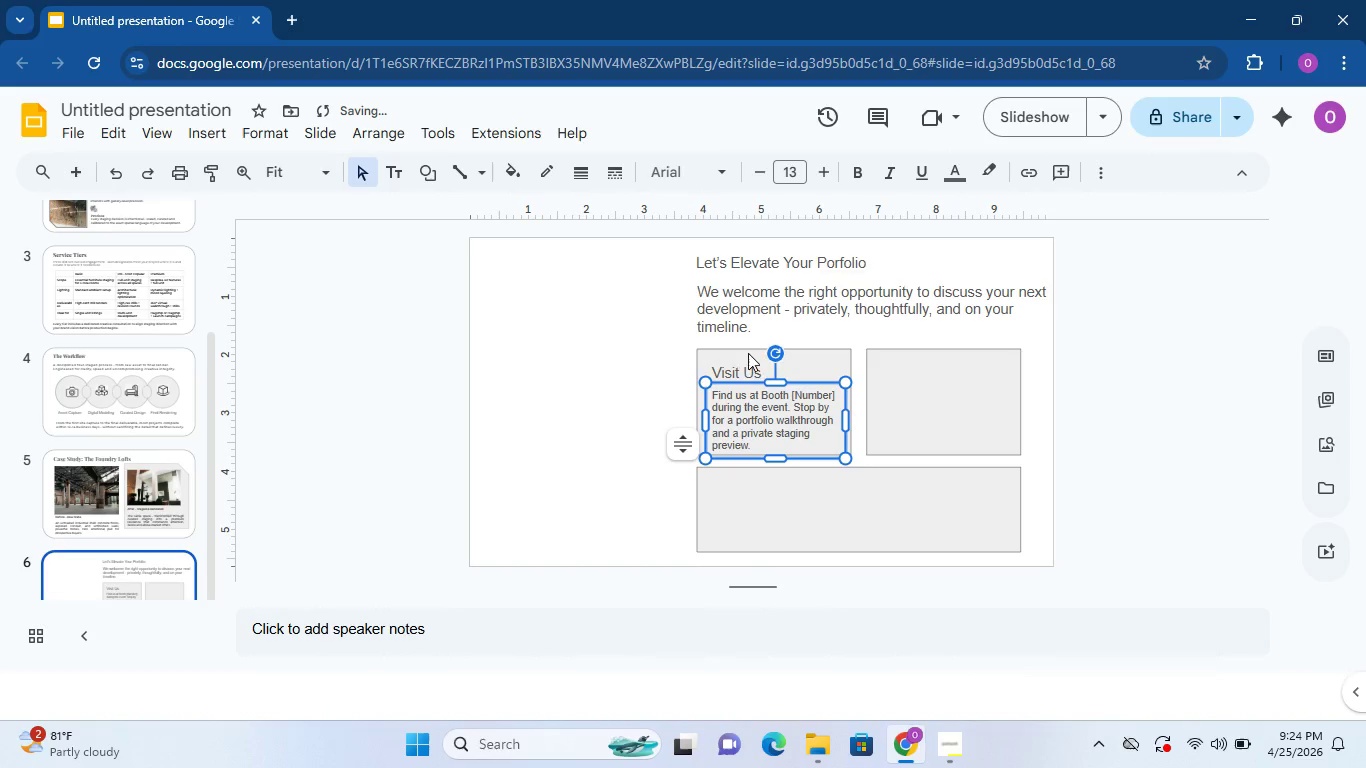 
double_click([749, 371])
 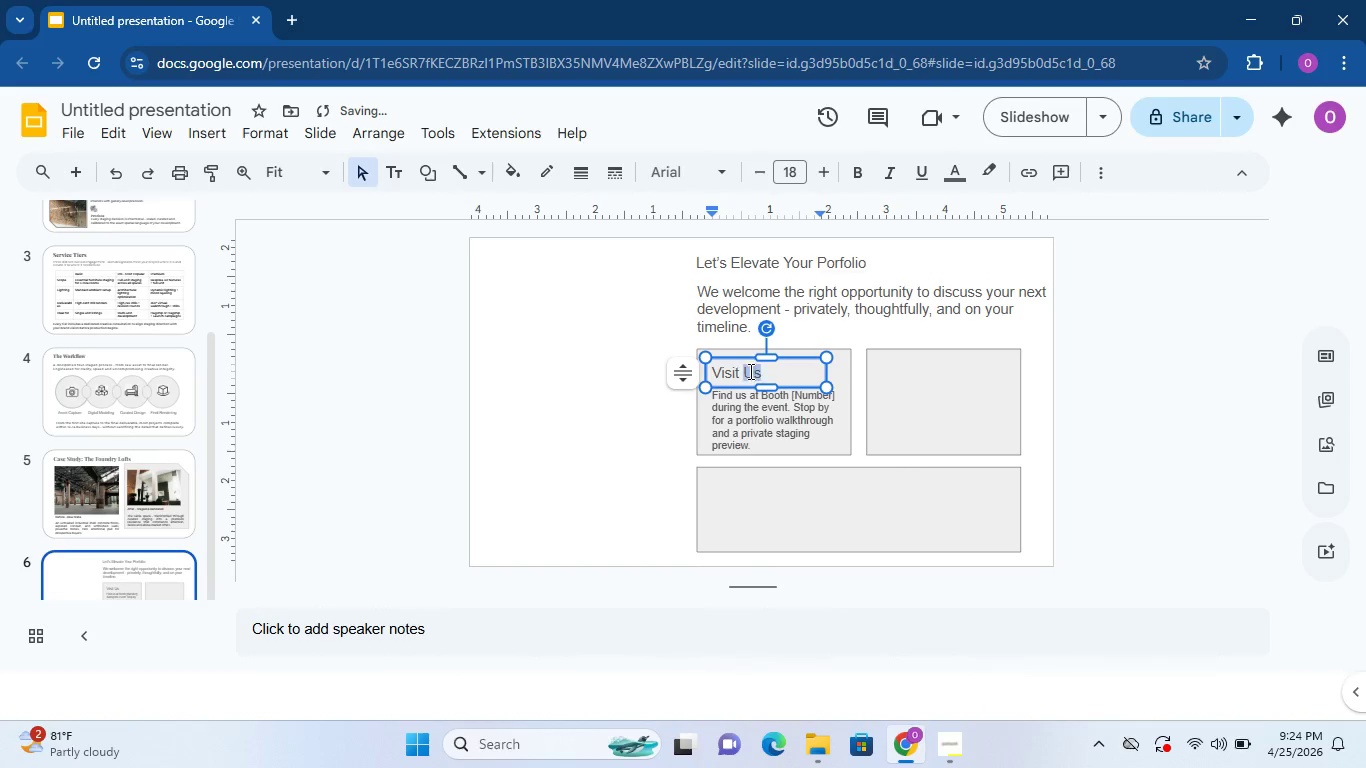 
triple_click([749, 371])
 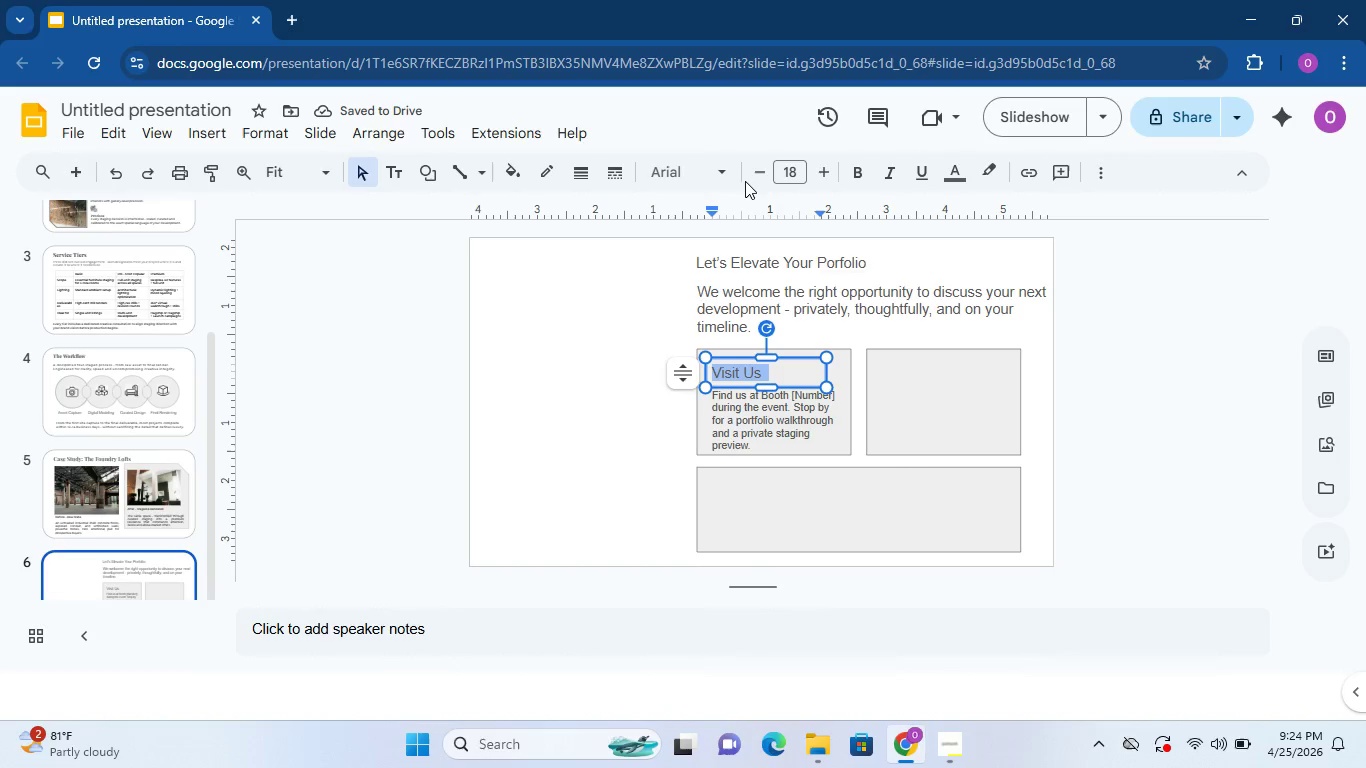 
left_click([751, 170])
 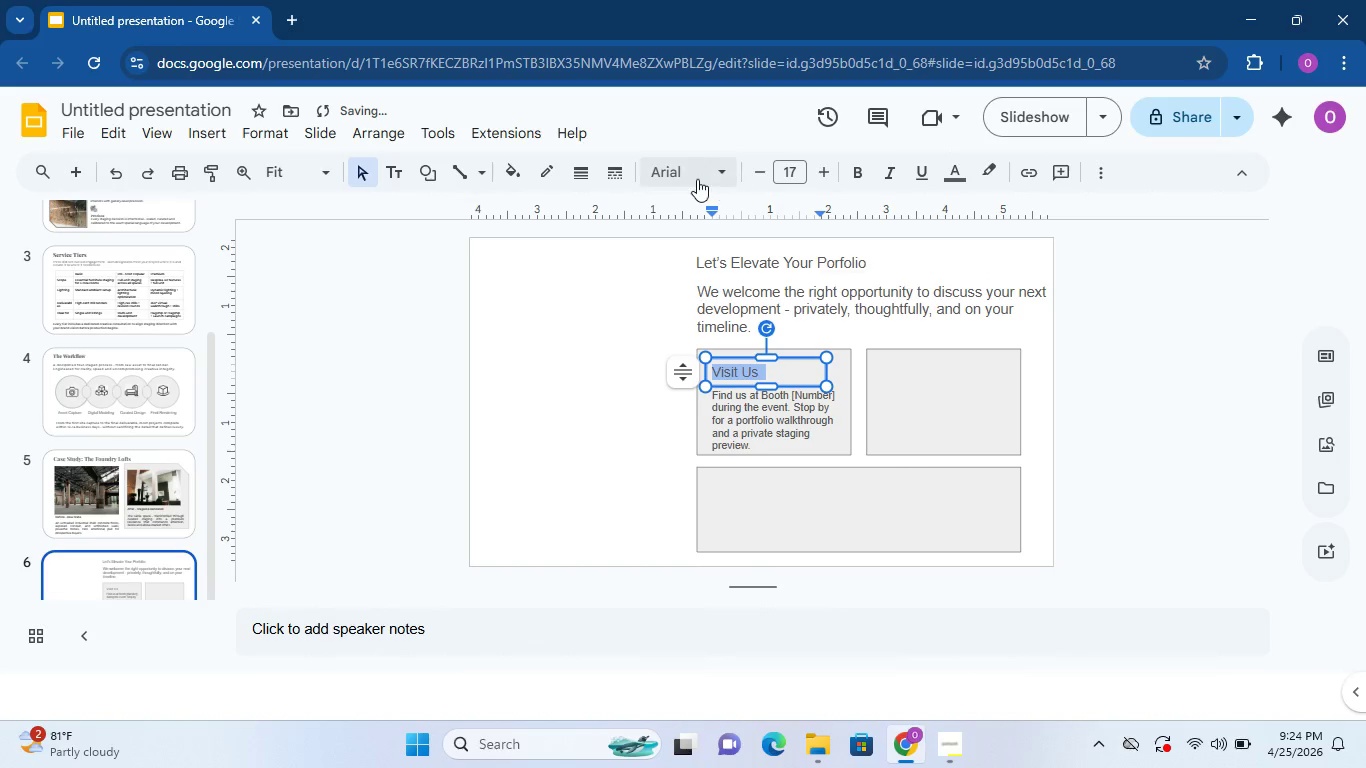 
left_click([696, 179])
 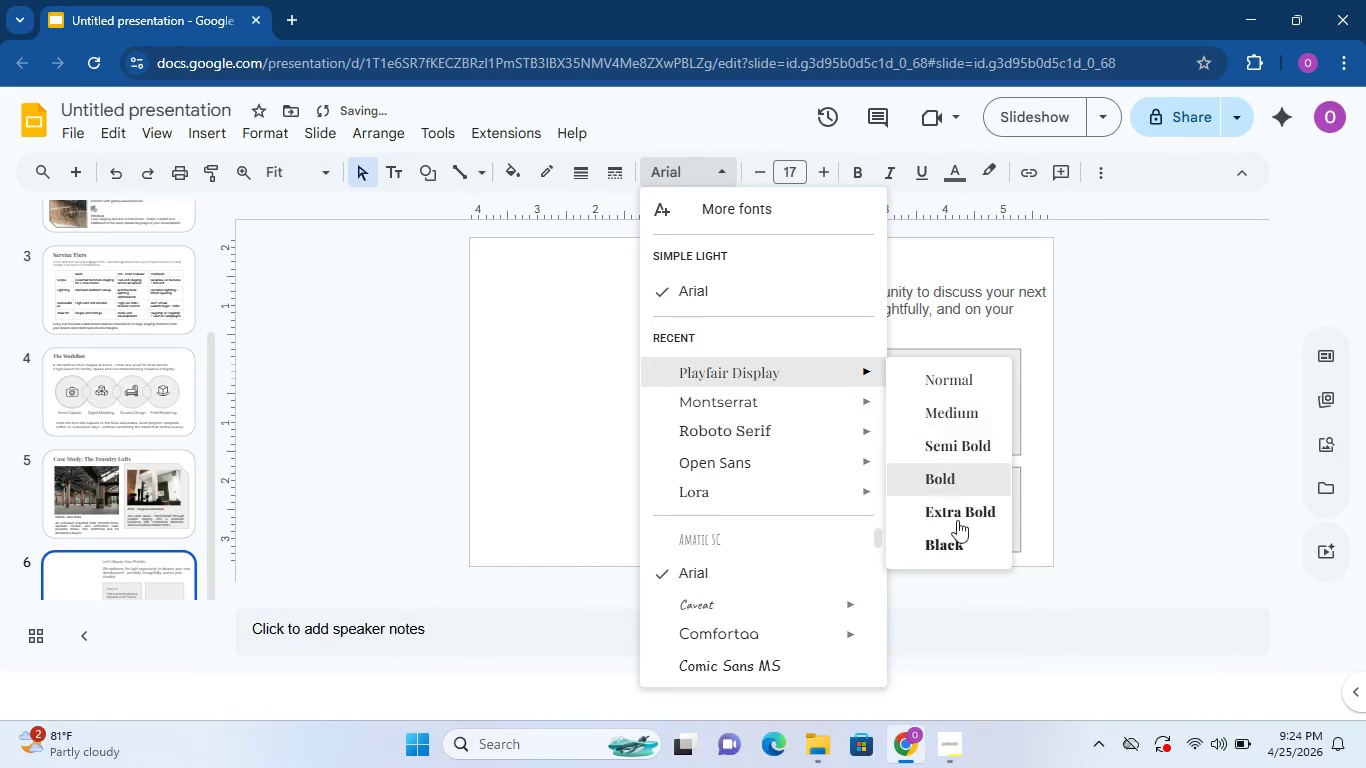 
left_click([947, 483])
 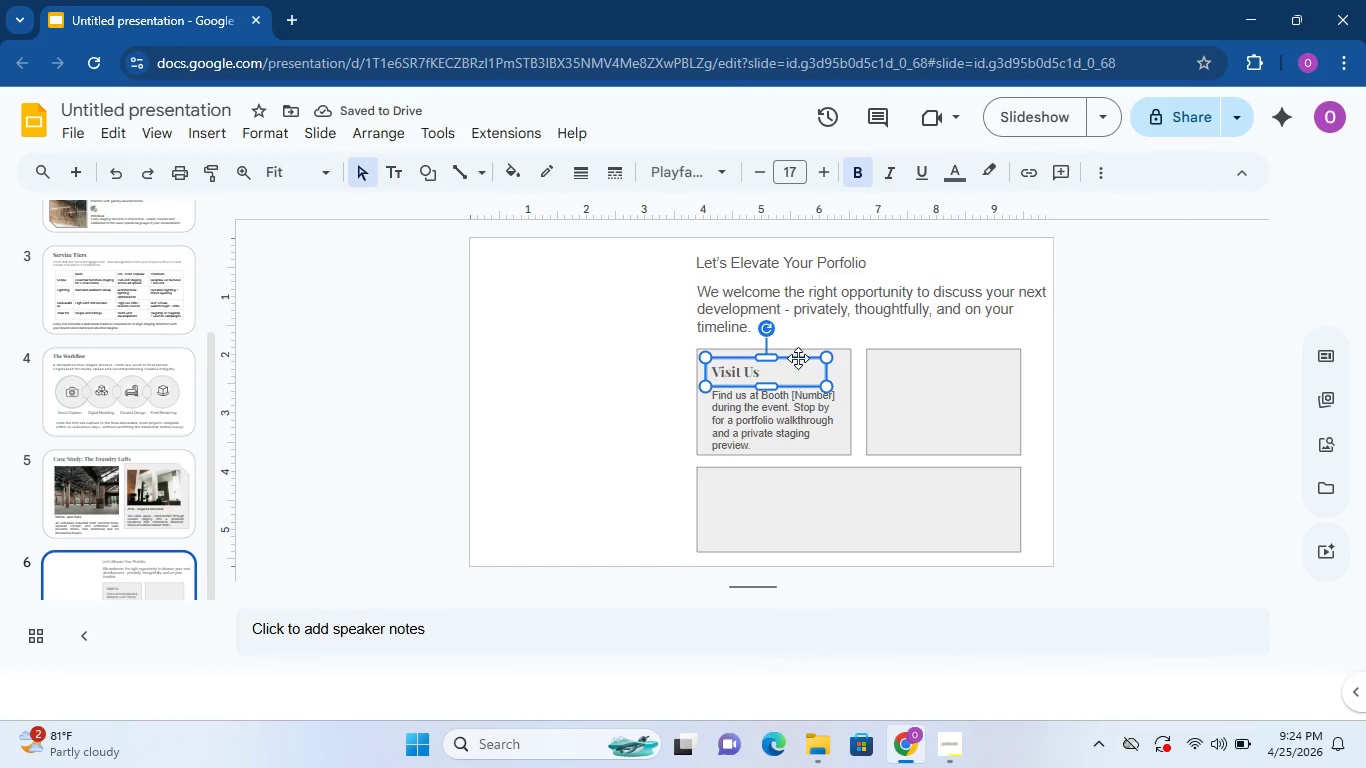 
left_click([779, 387])
 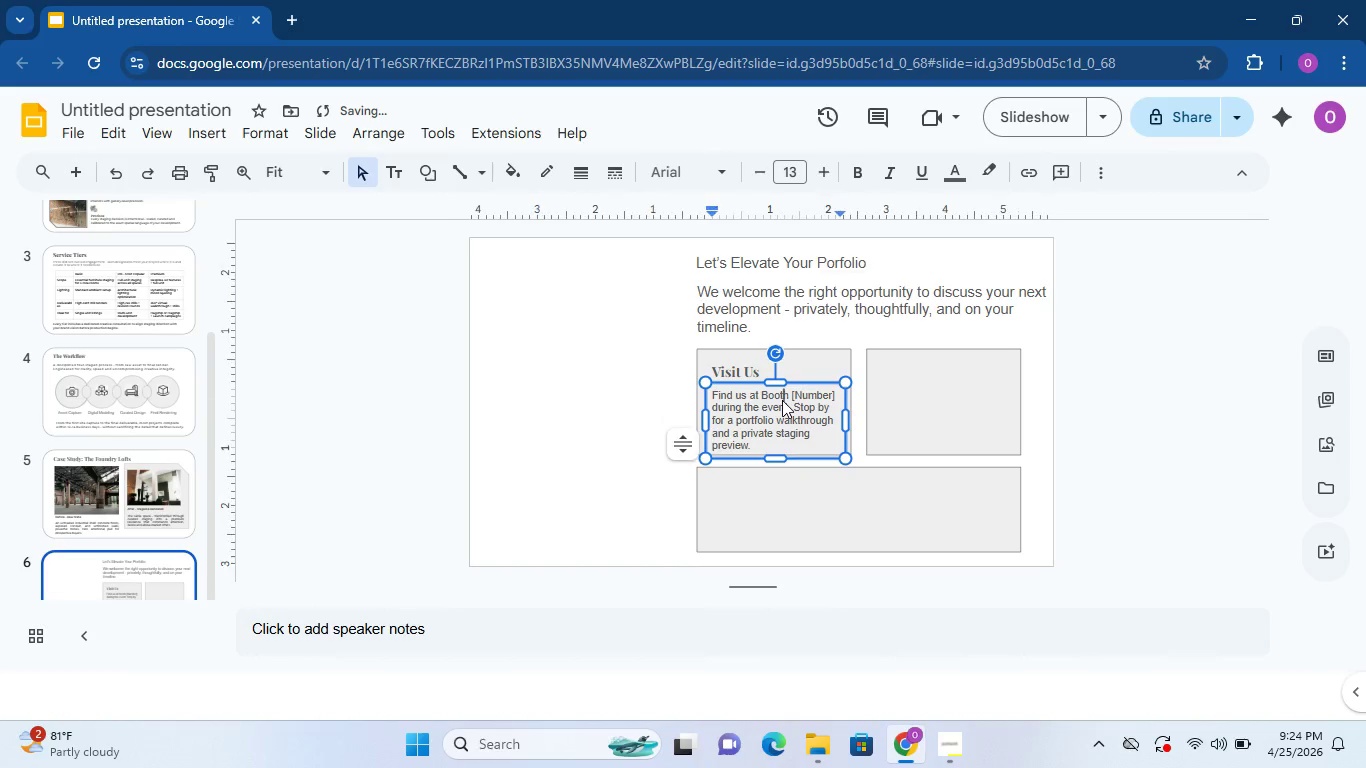 
double_click([782, 400])
 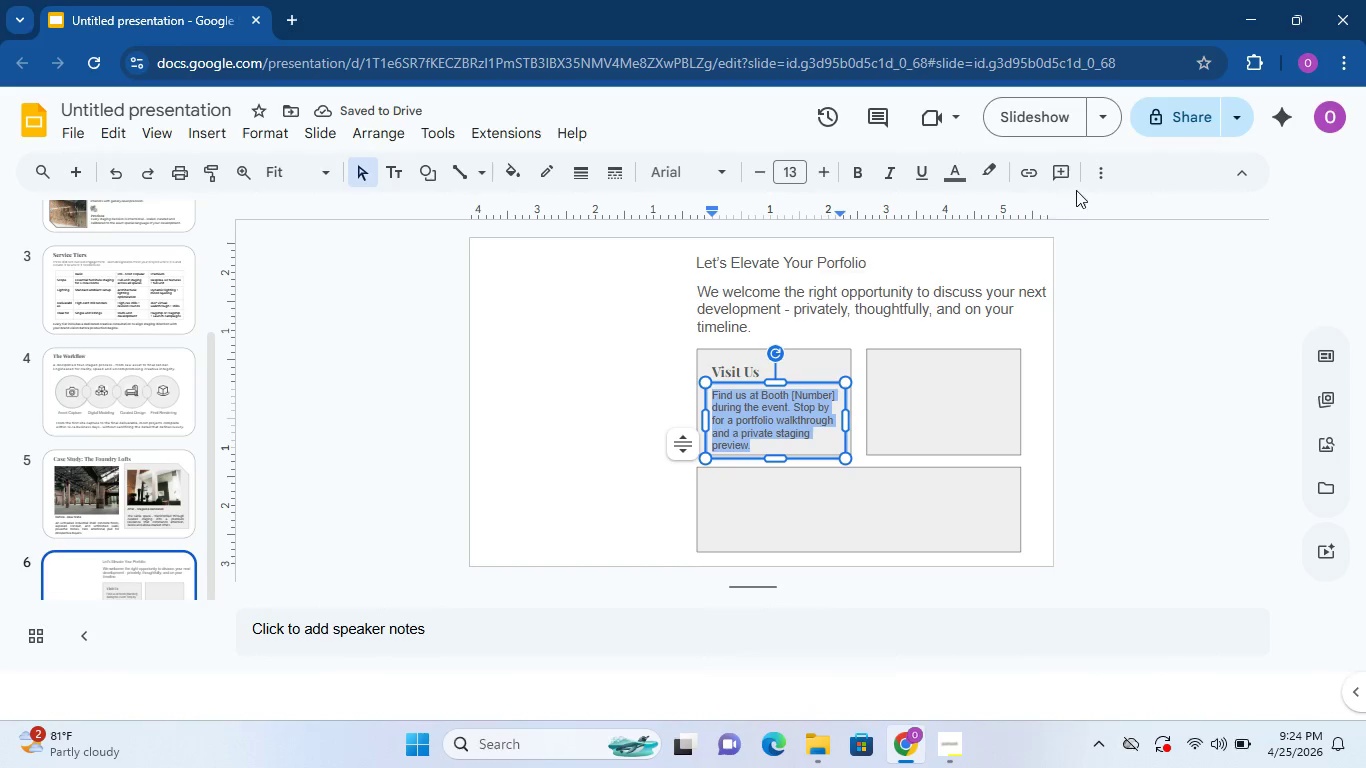 
left_click([1095, 178])
 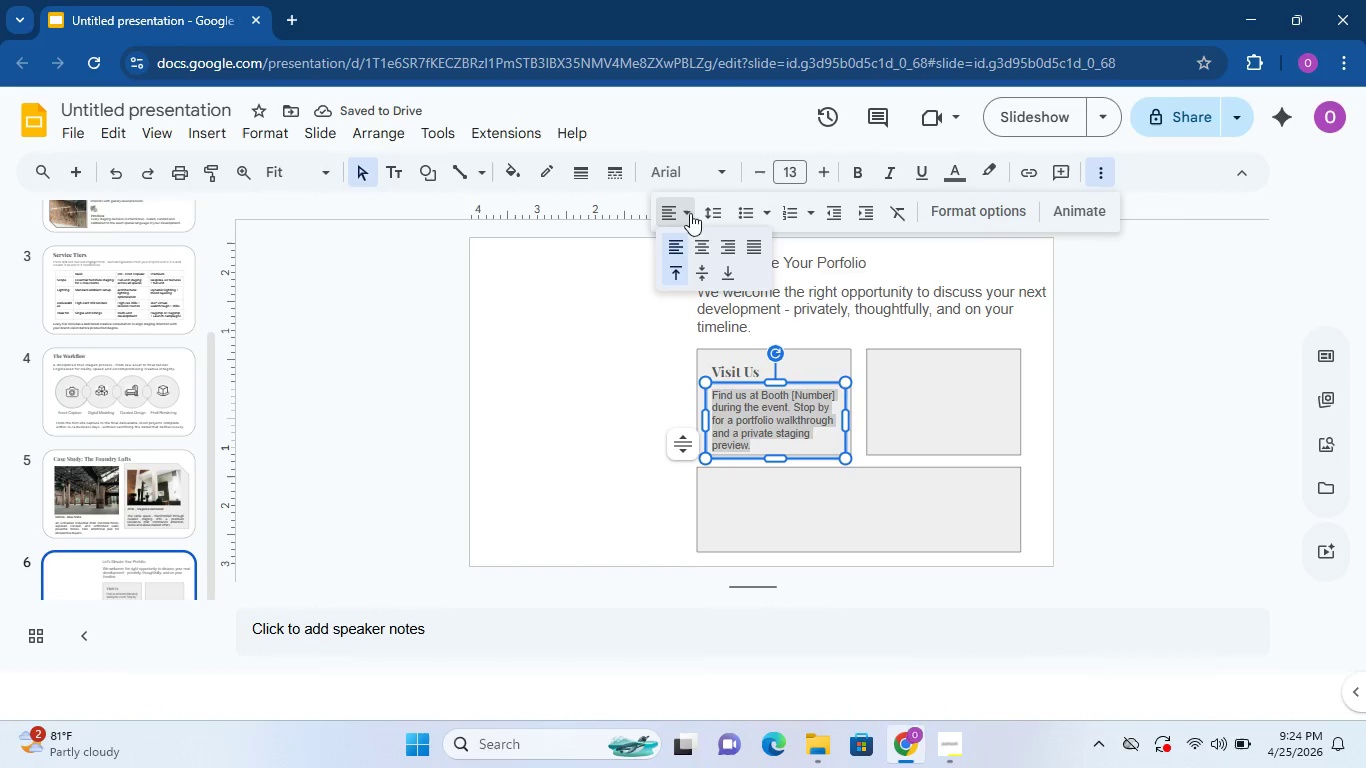 
left_click([748, 244])
 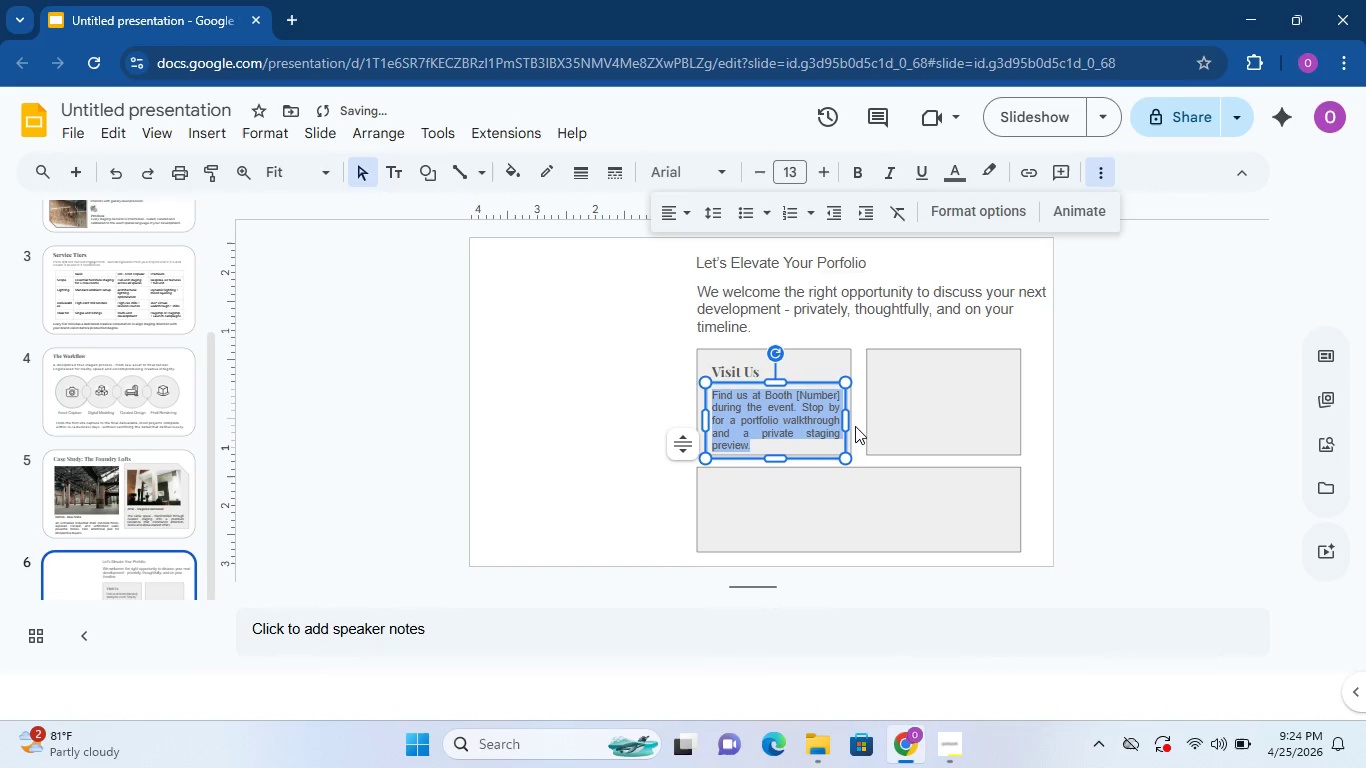 
left_click([931, 433])
 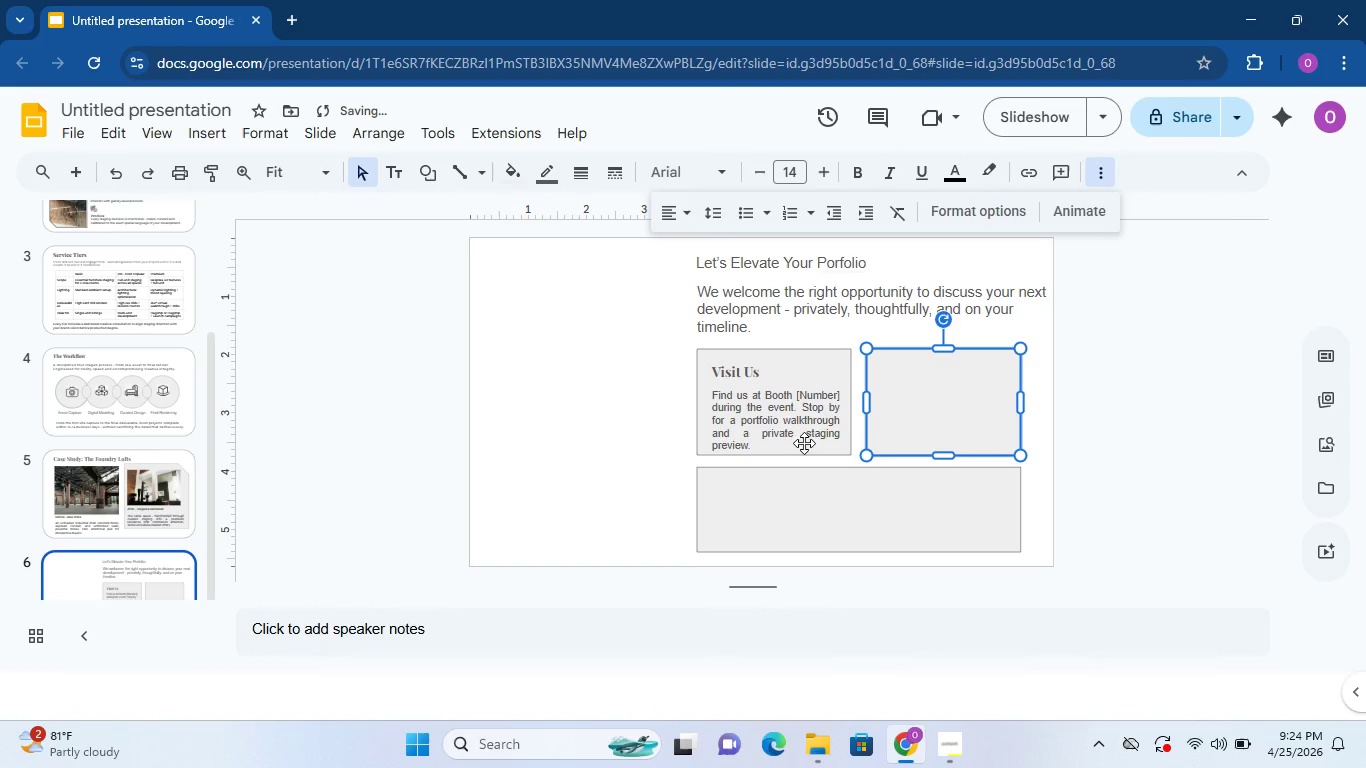 
left_click([804, 439])
 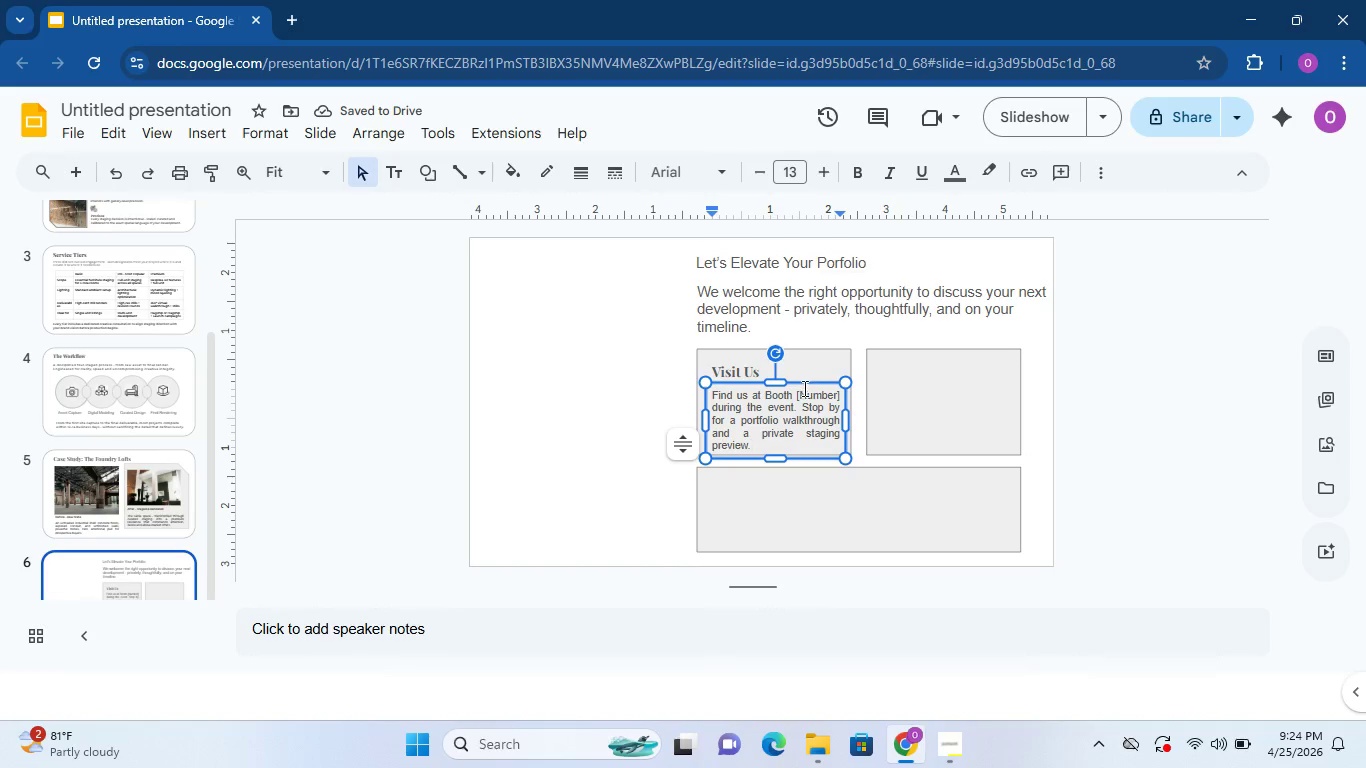 
left_click([805, 382])
 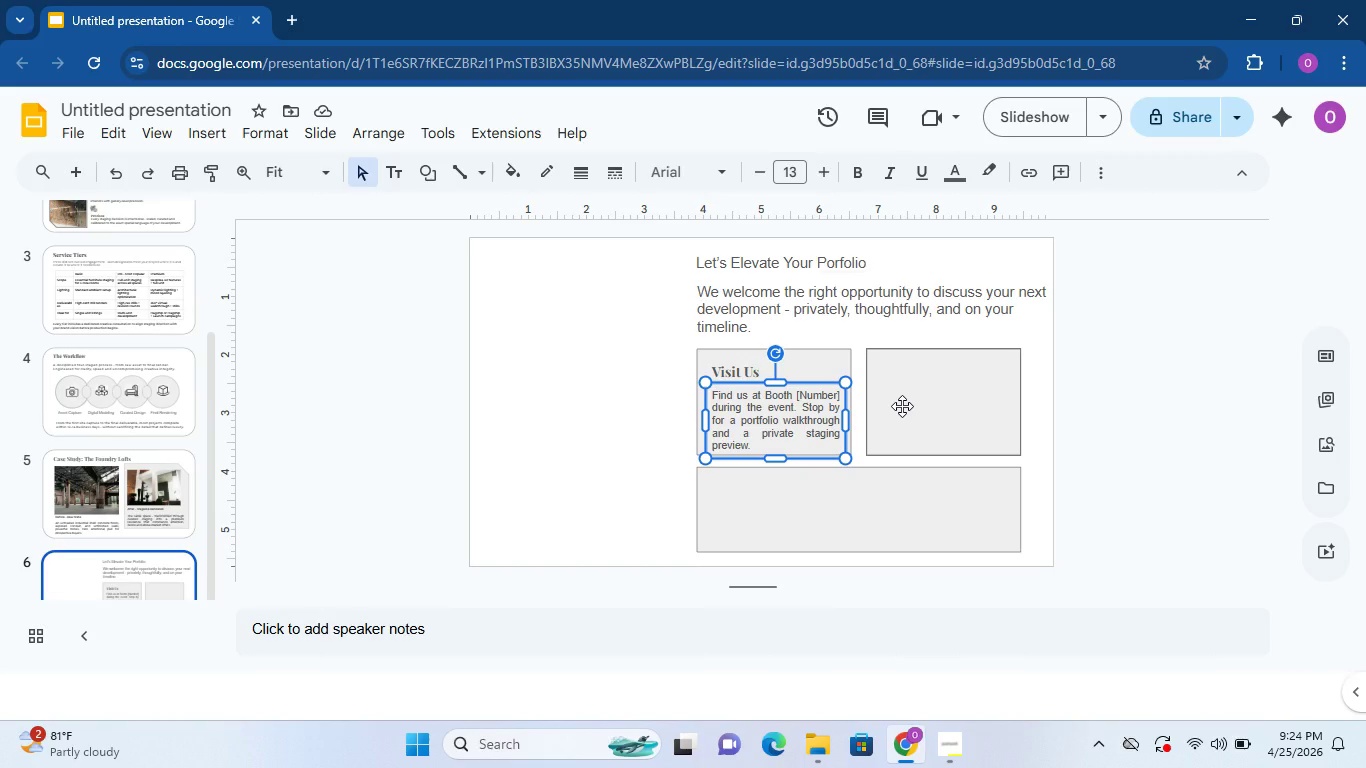 
wait(5.16)
 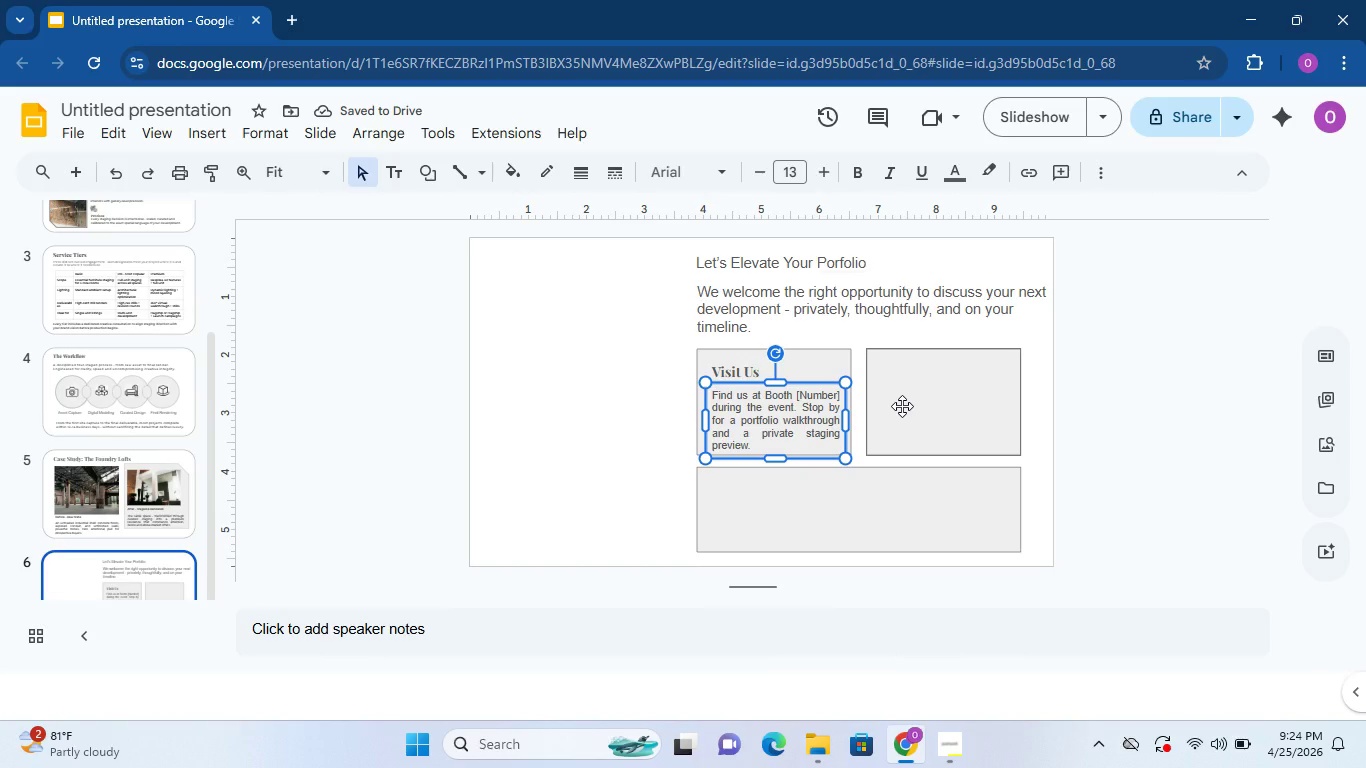 
key(ArrowUp)
 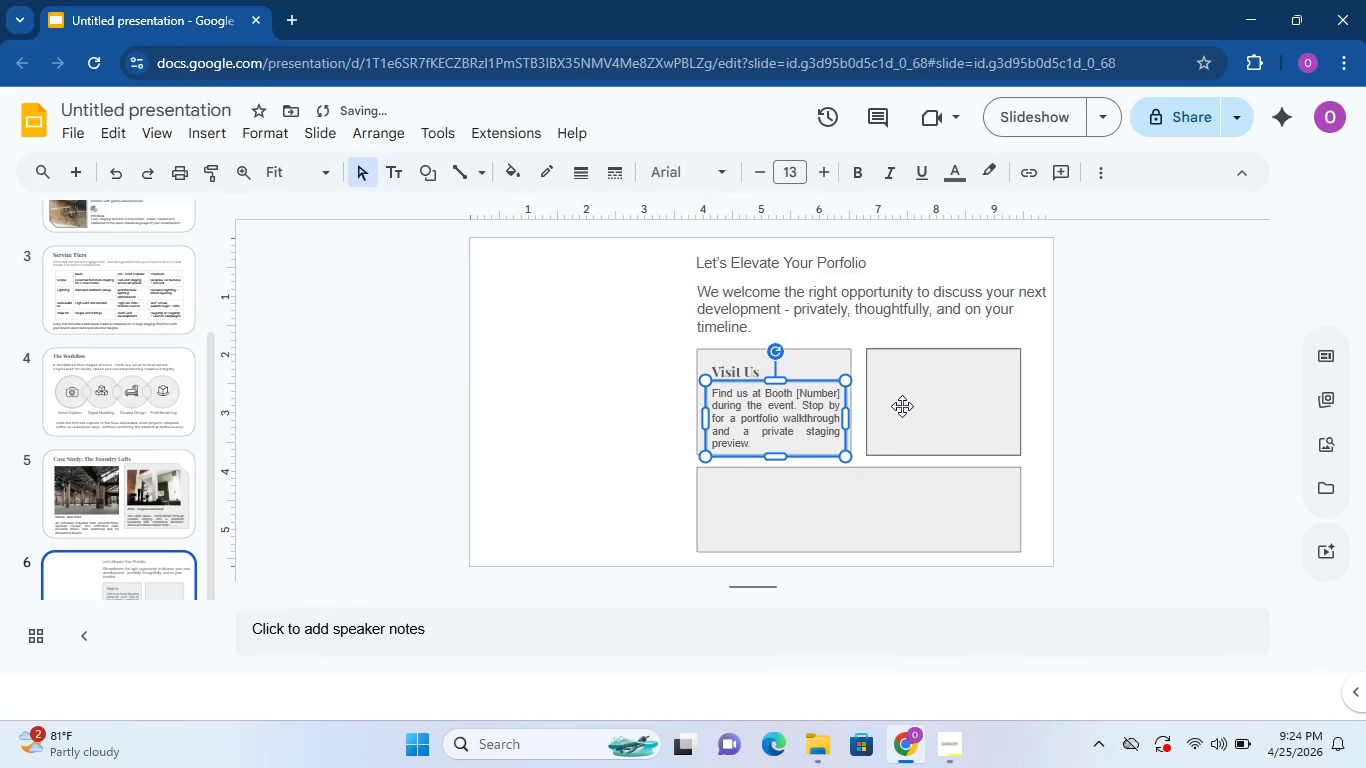 
key(ArrowUp)
 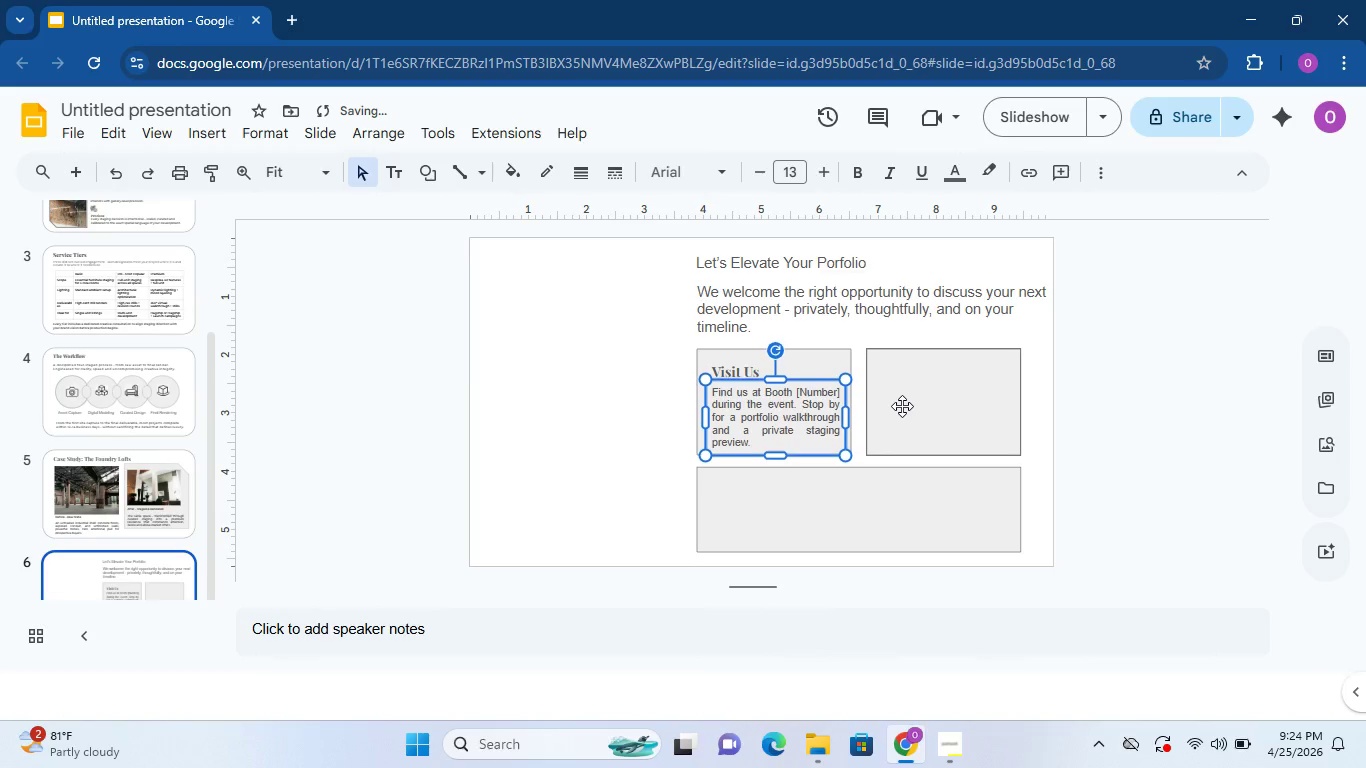 
key(ArrowUp)
 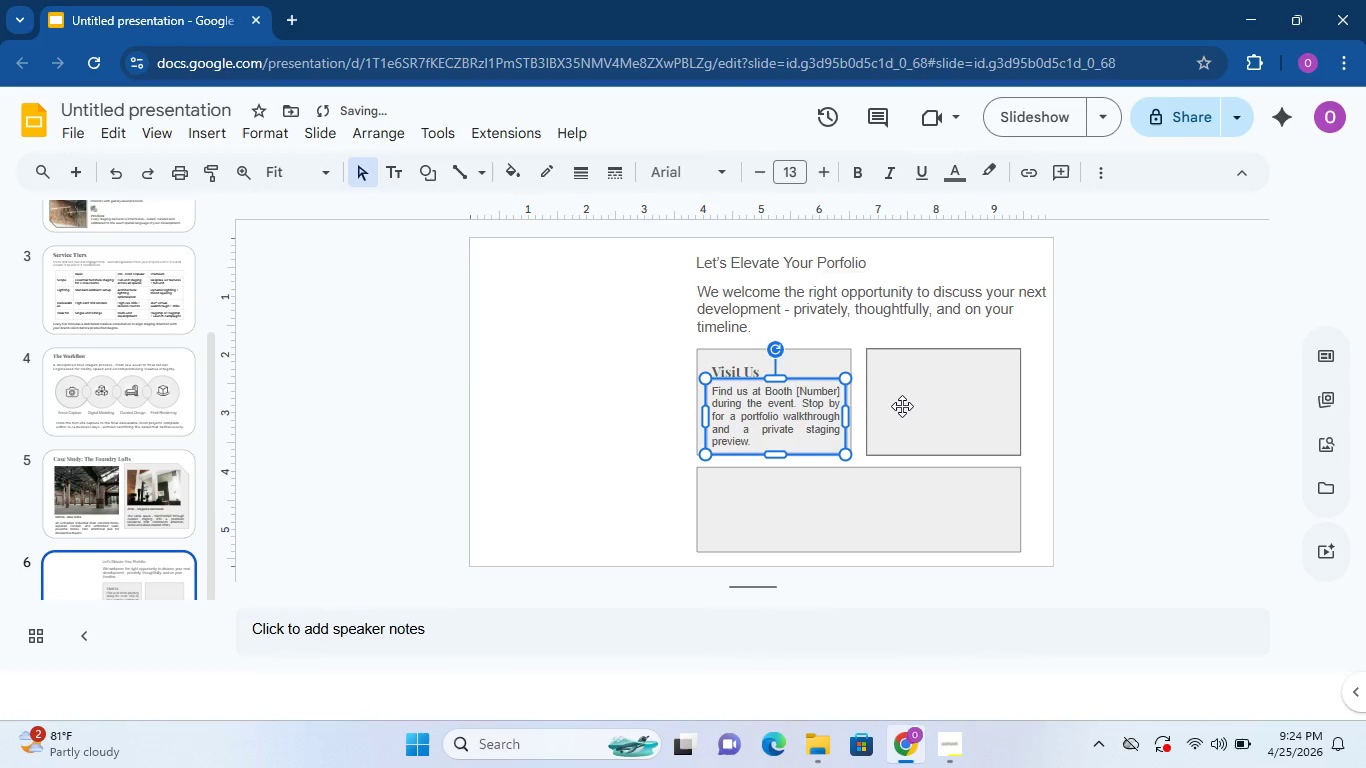 
key(ArrowUp)
 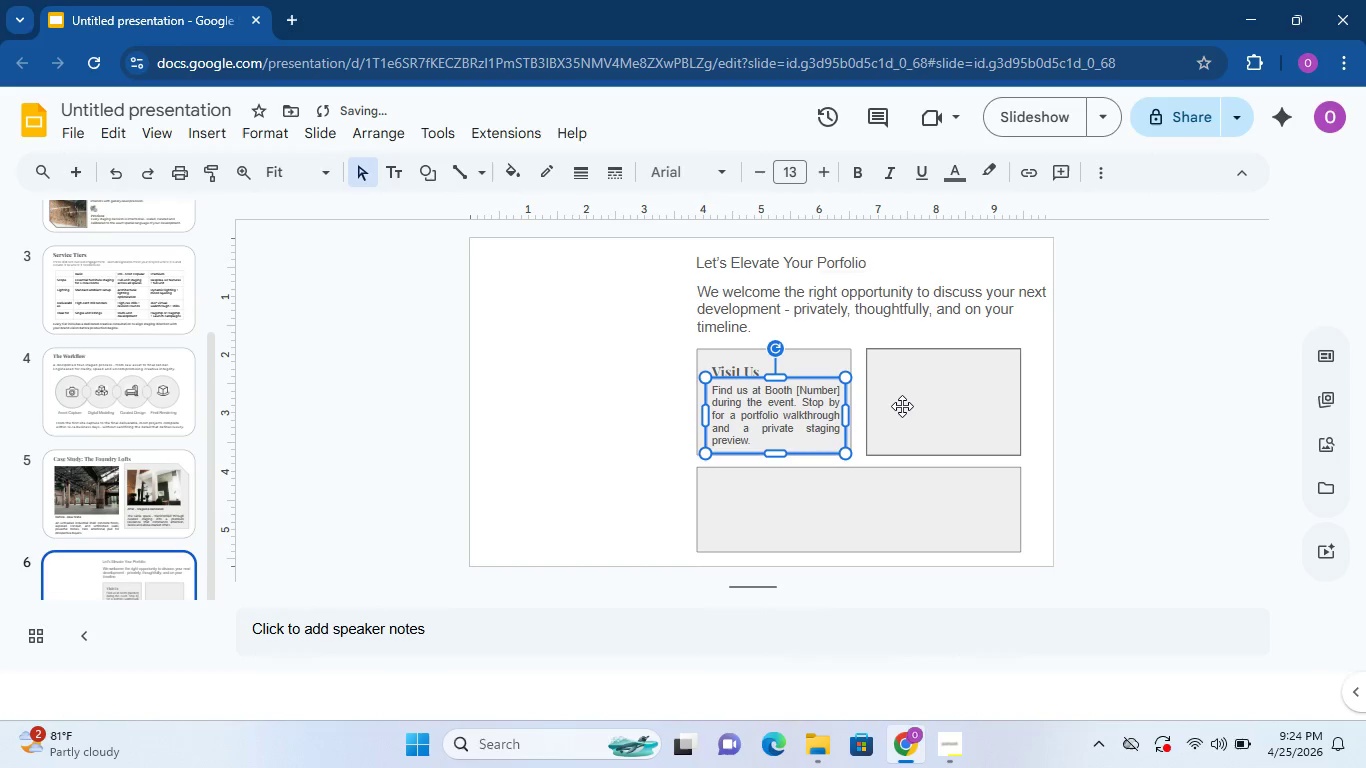 
key(ArrowUp)
 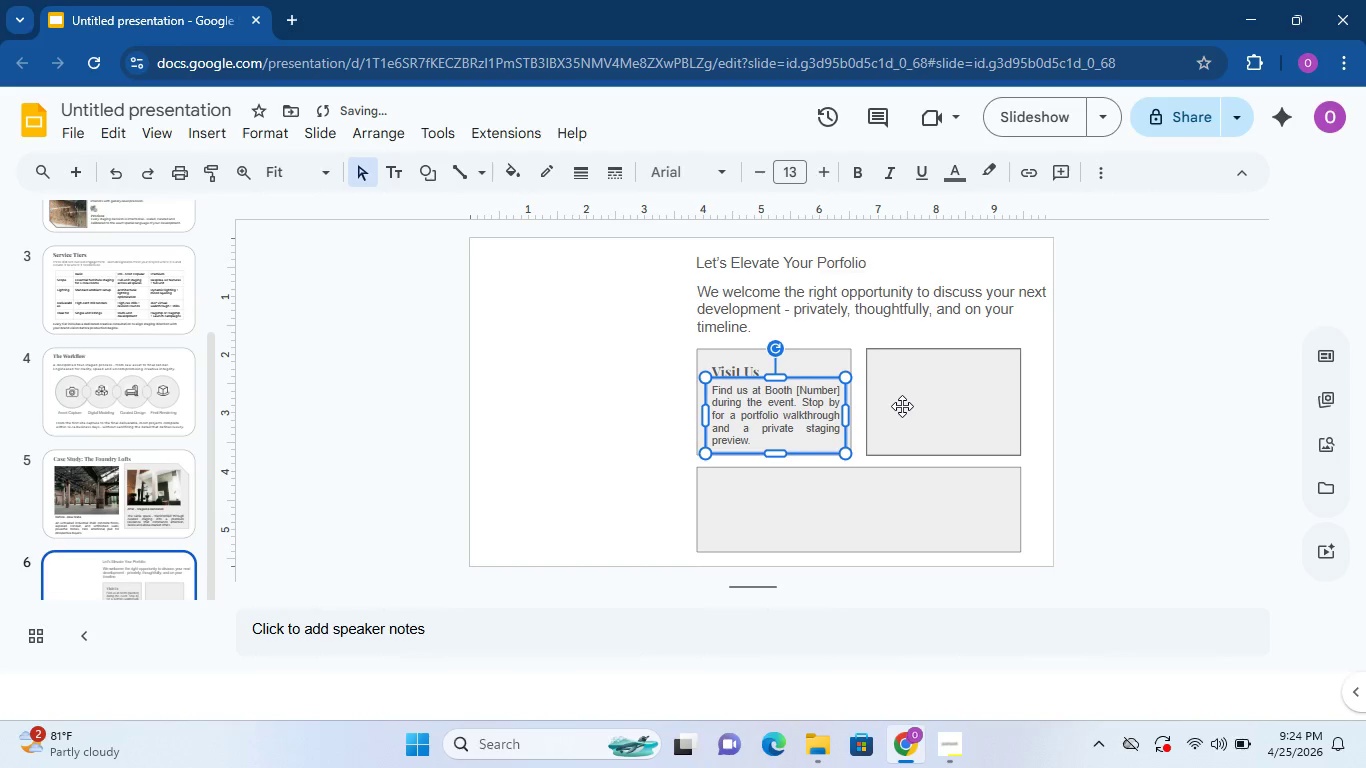 
key(ArrowLeft)
 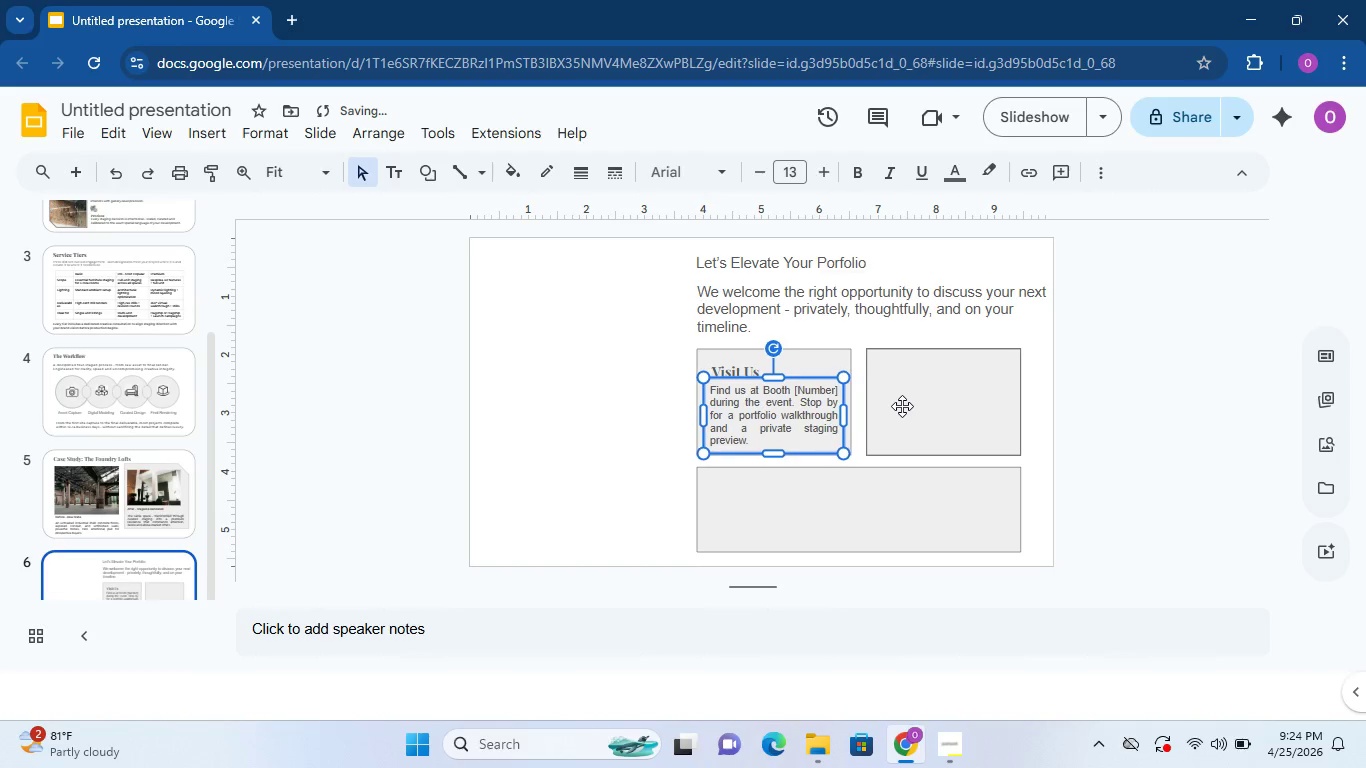 
key(ArrowLeft)
 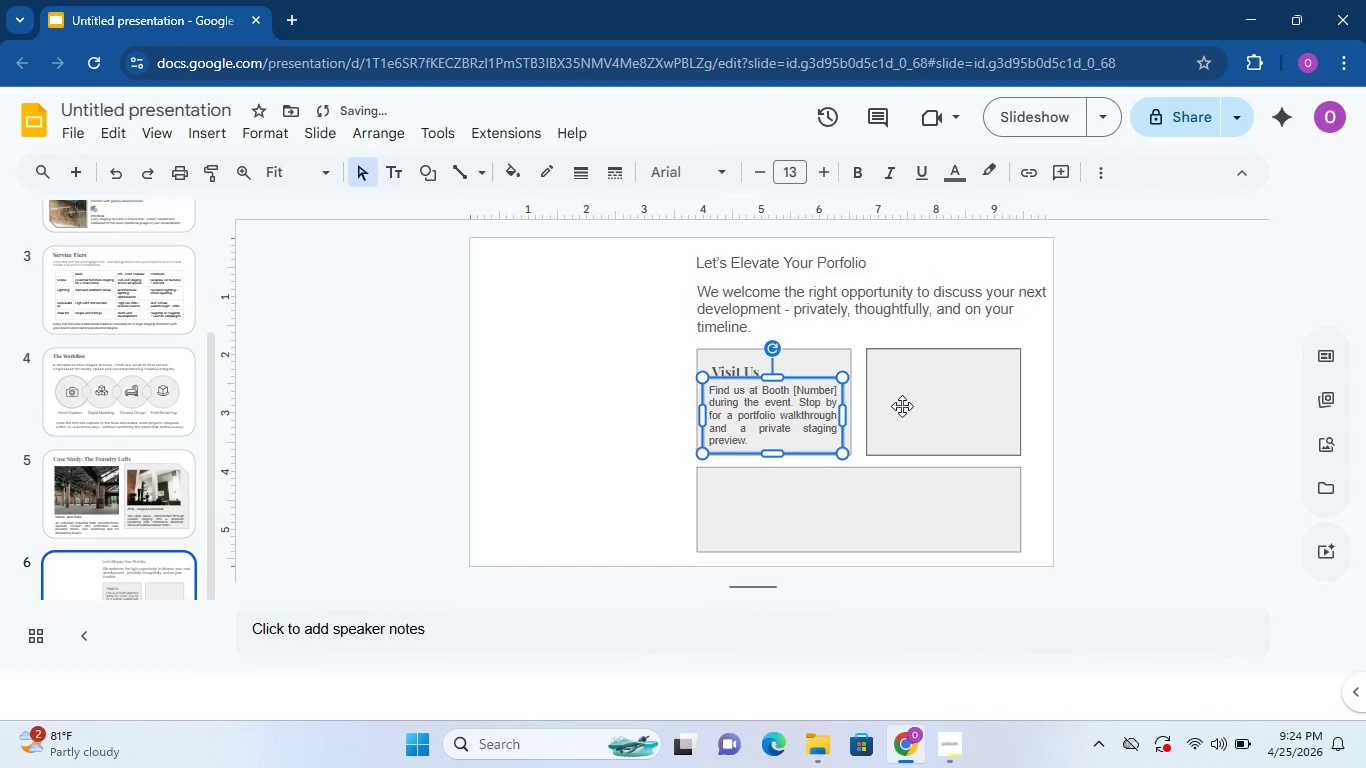 
key(ArrowLeft)
 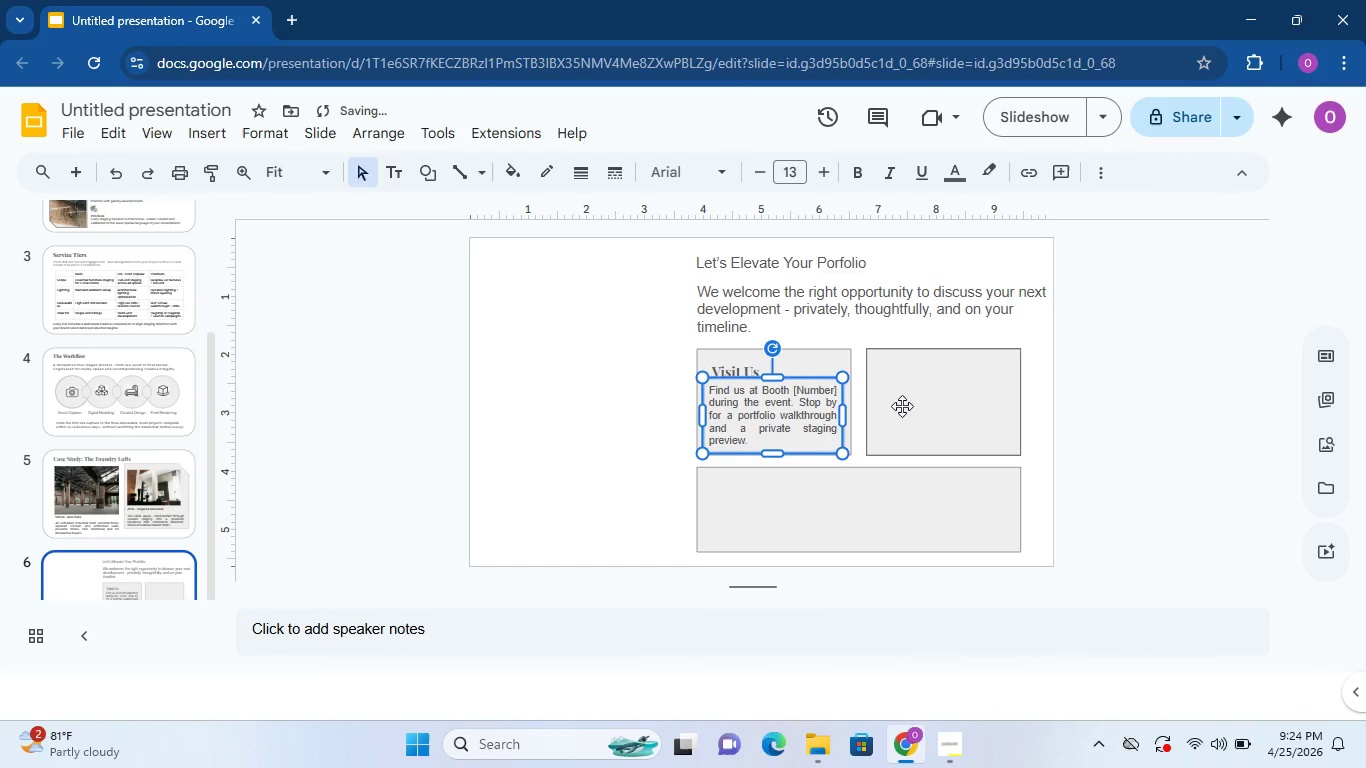 
key(ArrowRight)
 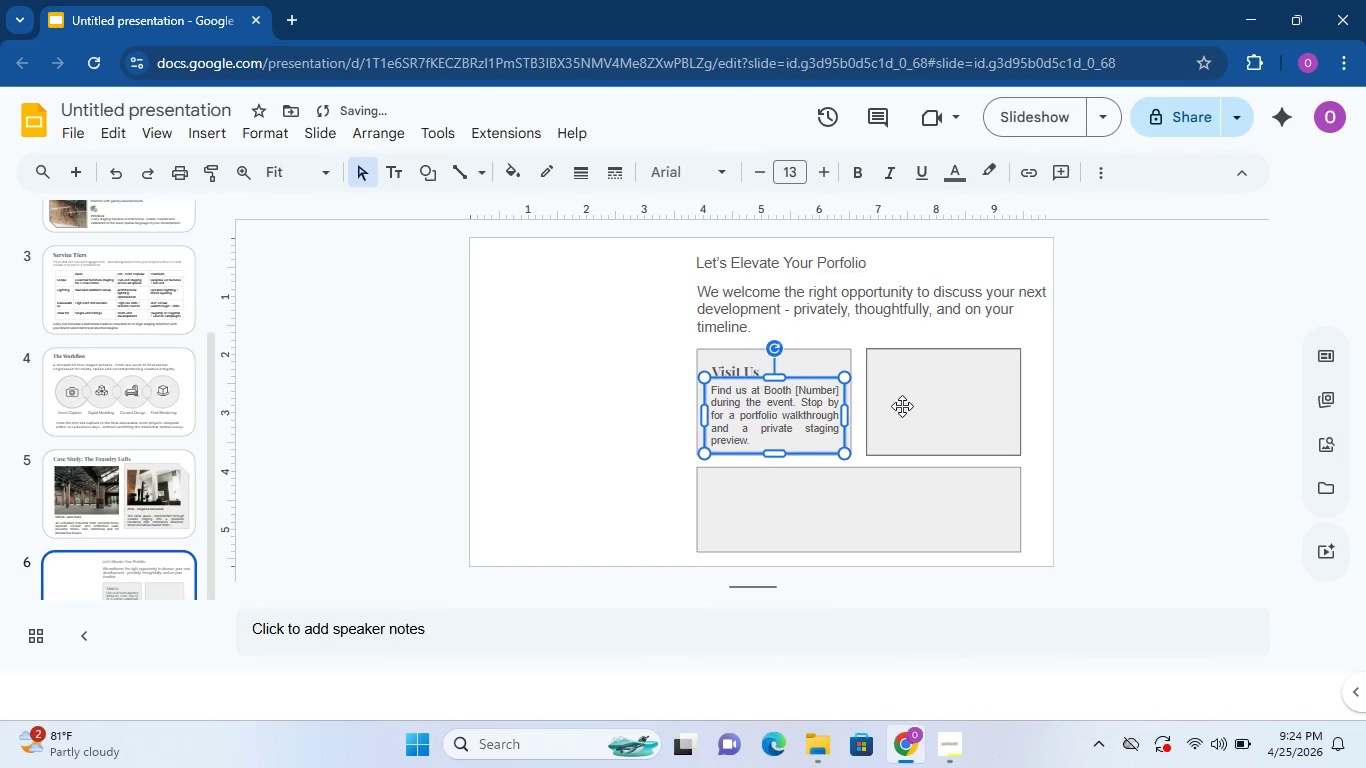 
key(ArrowRight)
 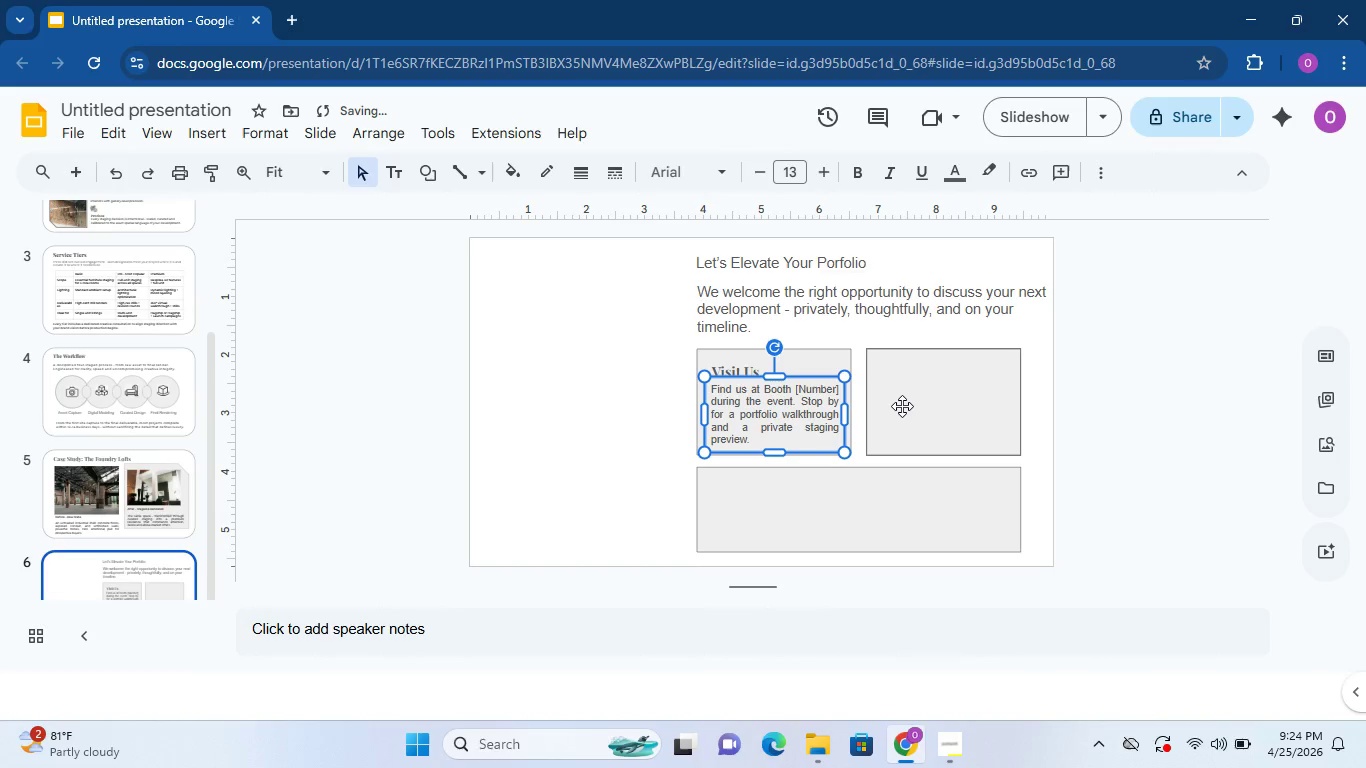 
key(ArrowUp)
 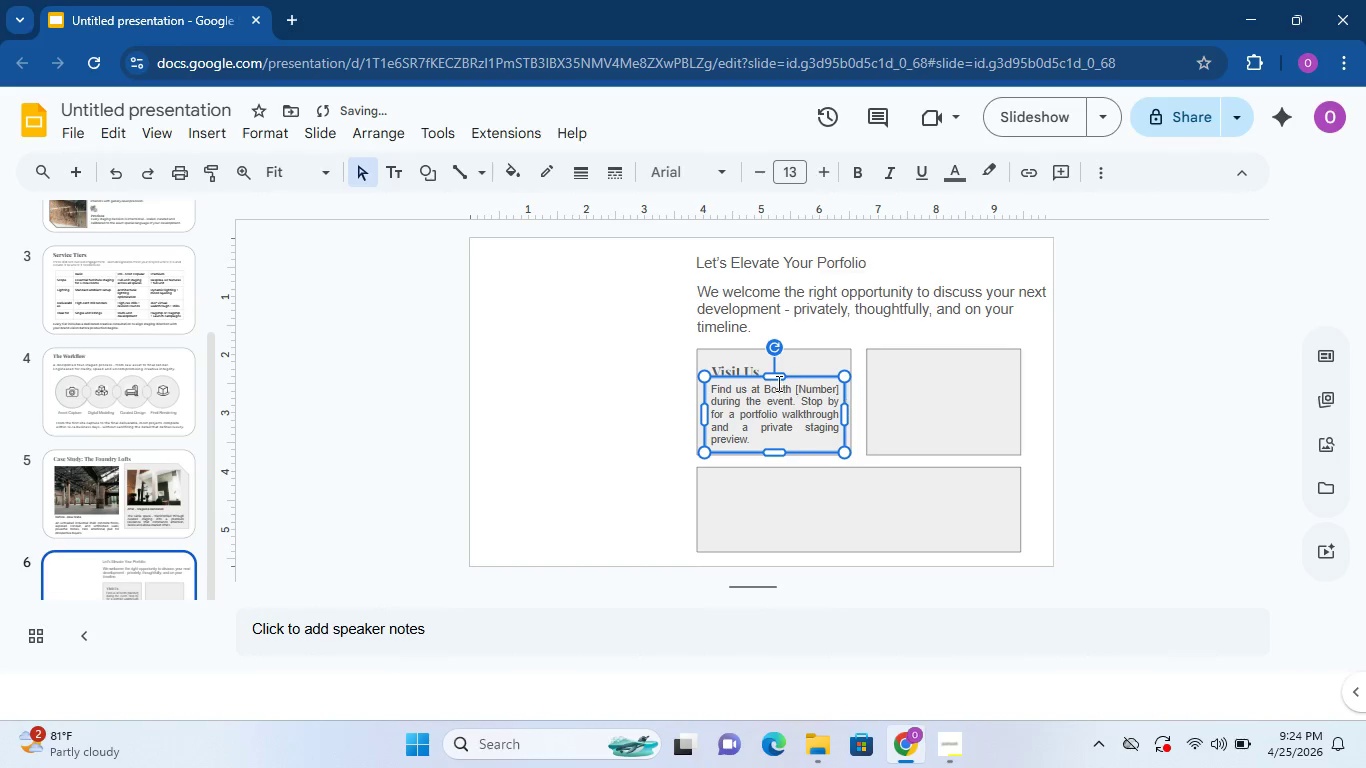 
left_click([743, 368])
 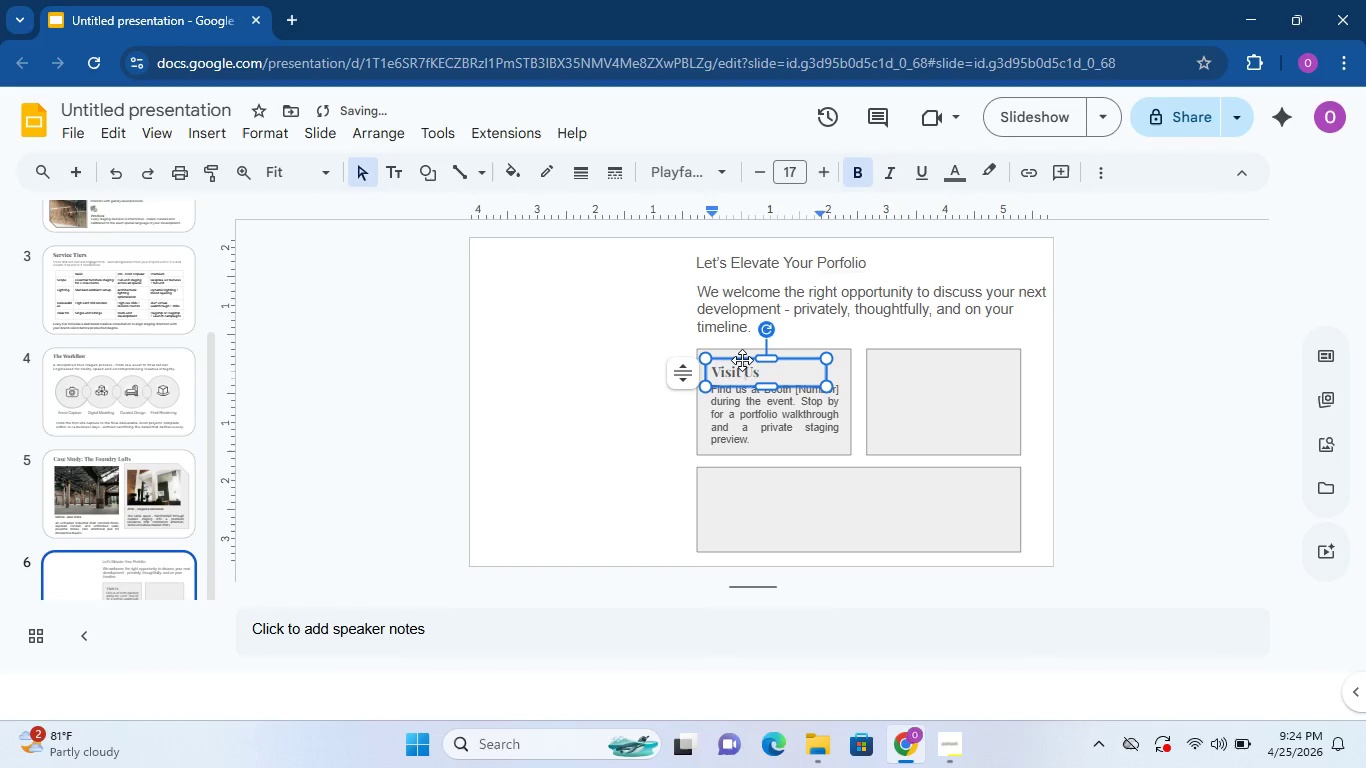 
left_click([742, 360])
 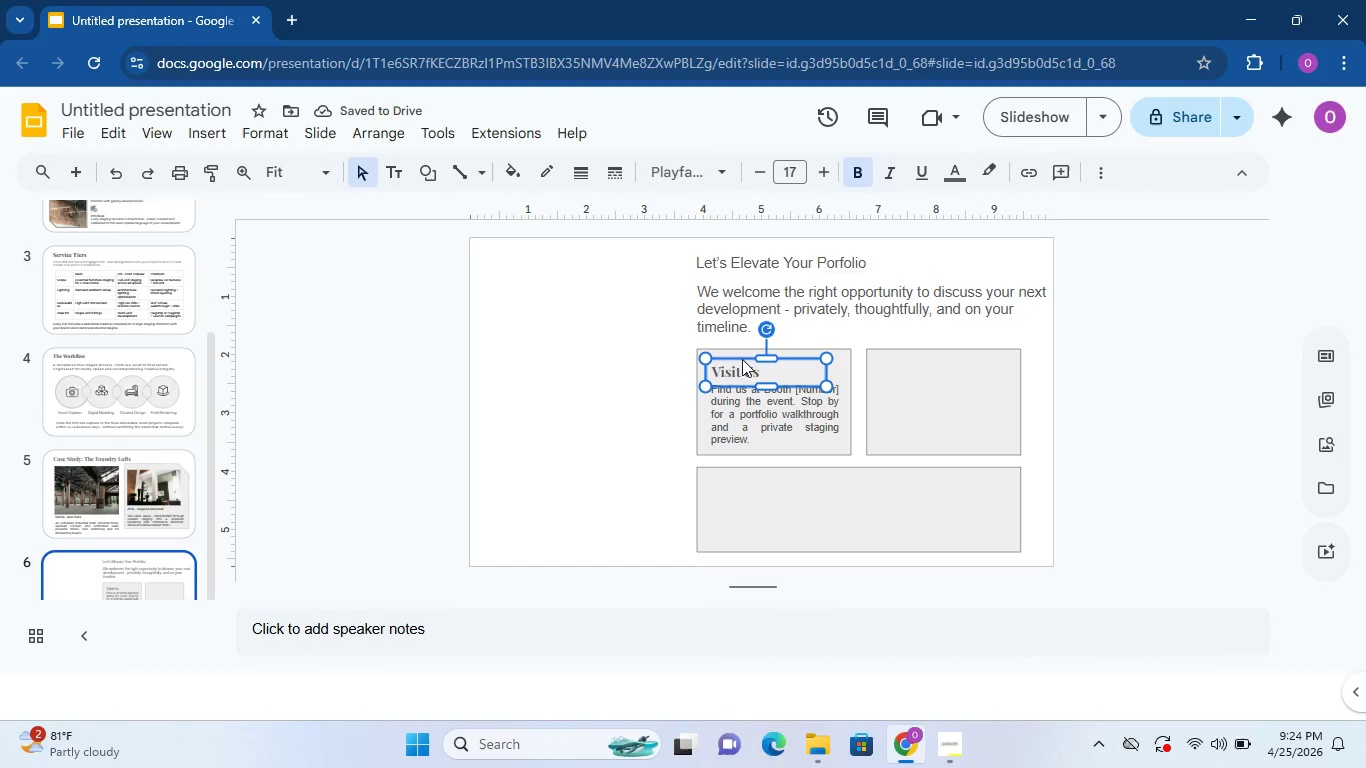 
key(ArrowUp)
 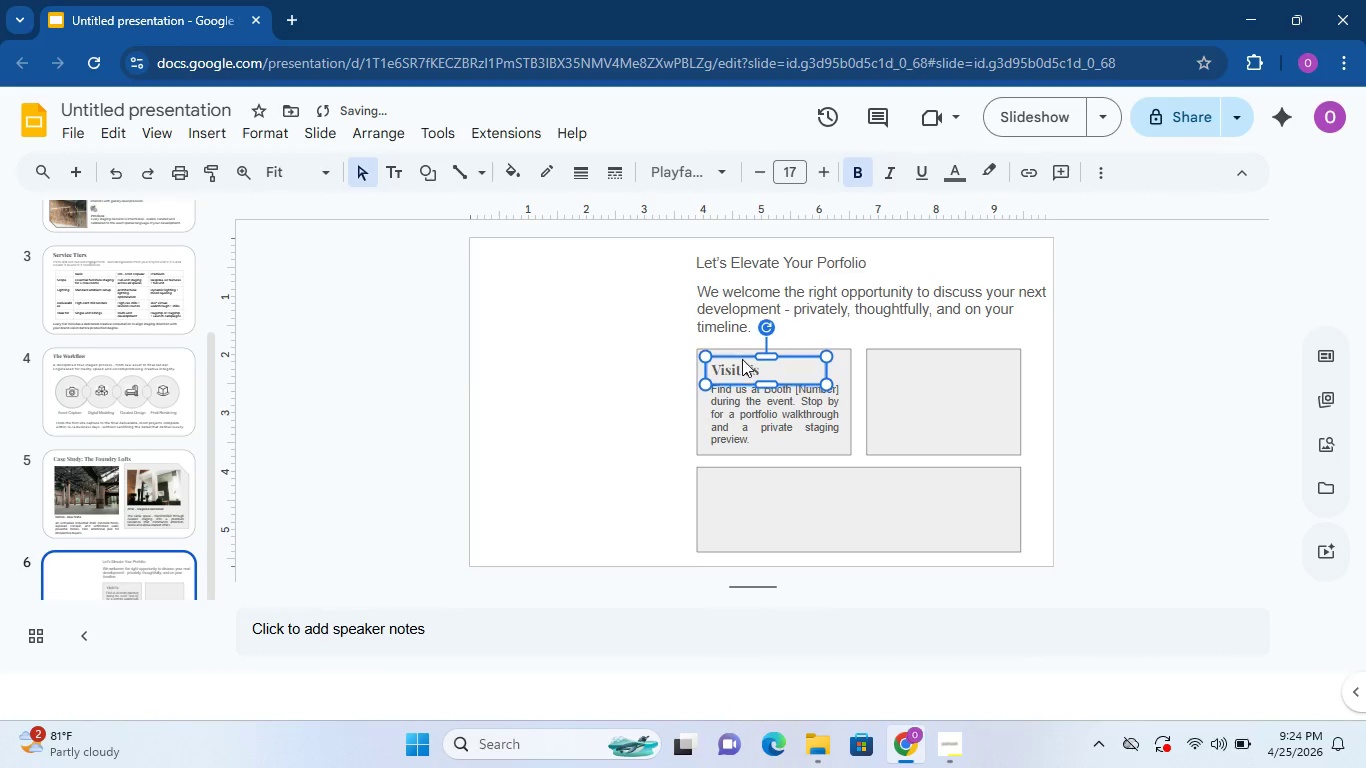 
key(ArrowUp)
 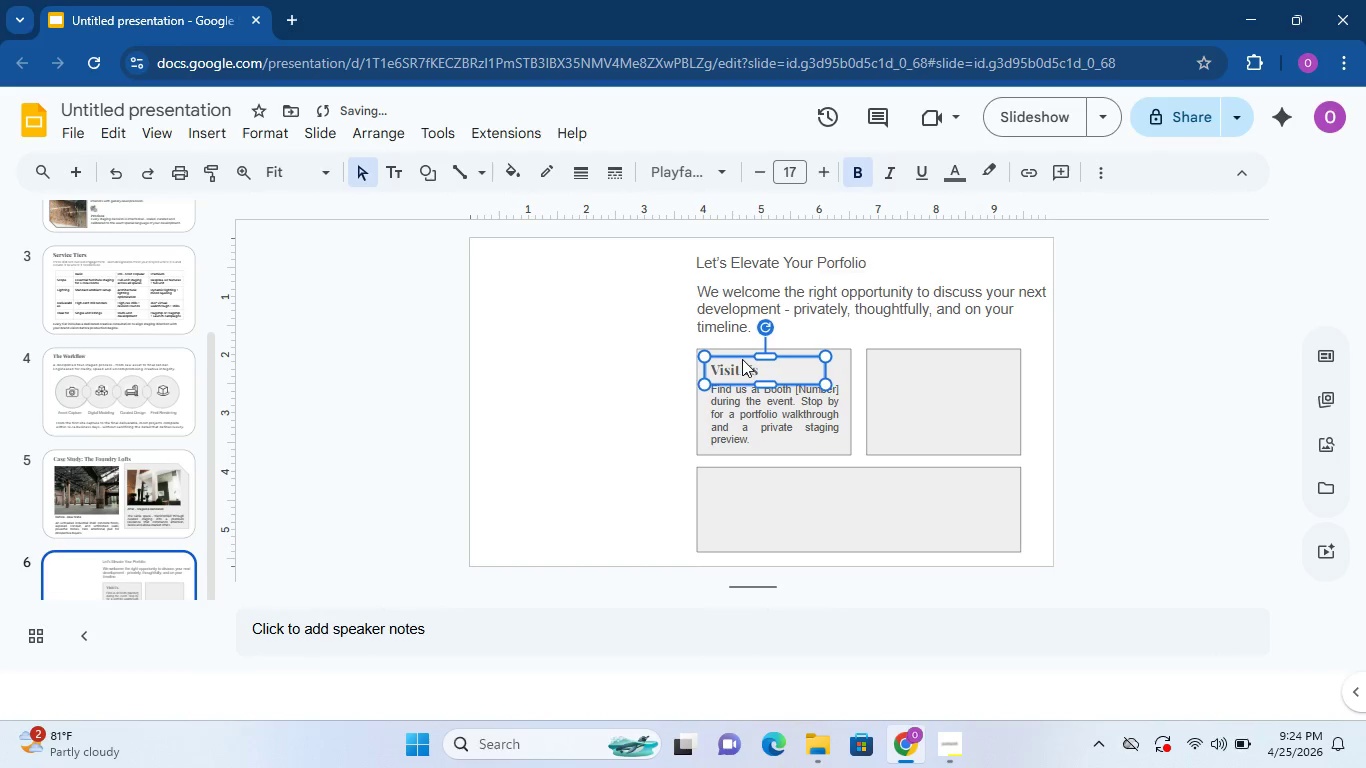 
key(ArrowLeft)
 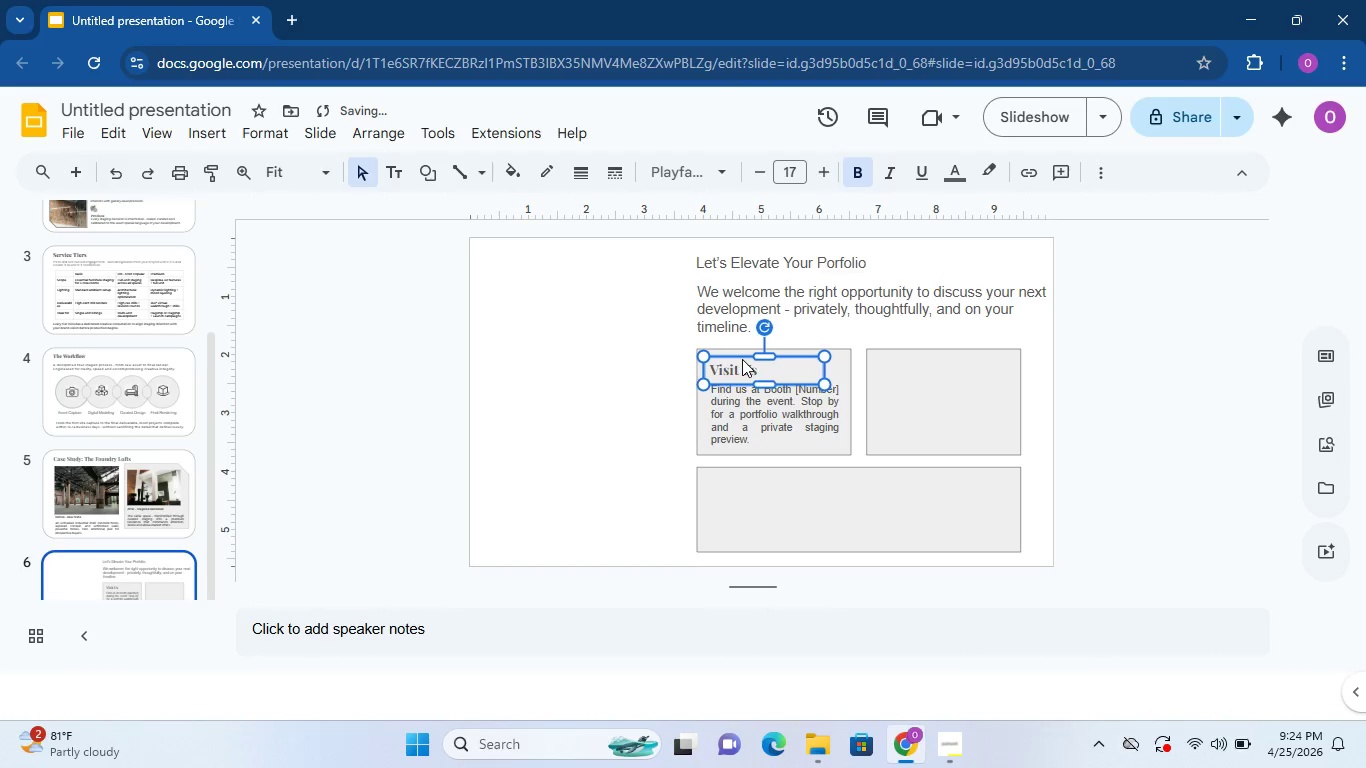 
key(ArrowLeft)
 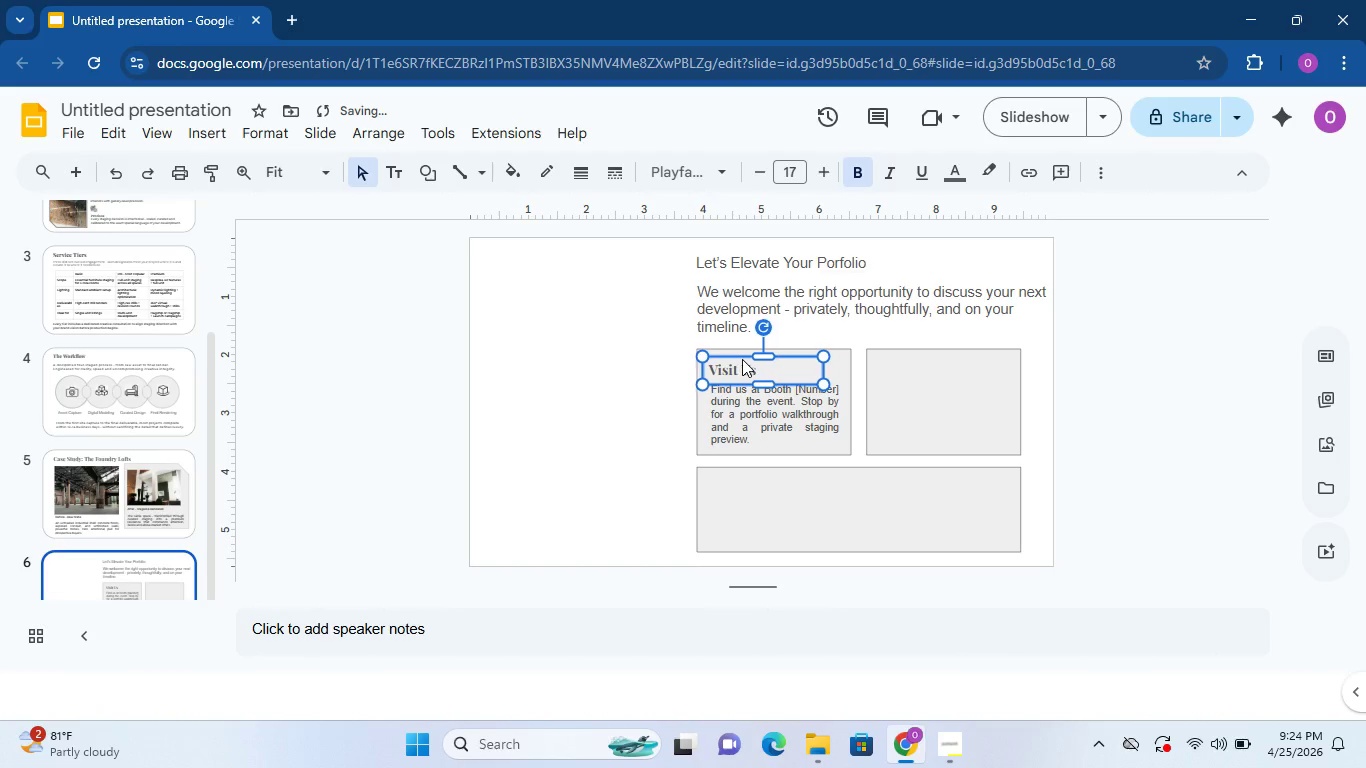 
key(ArrowLeft)
 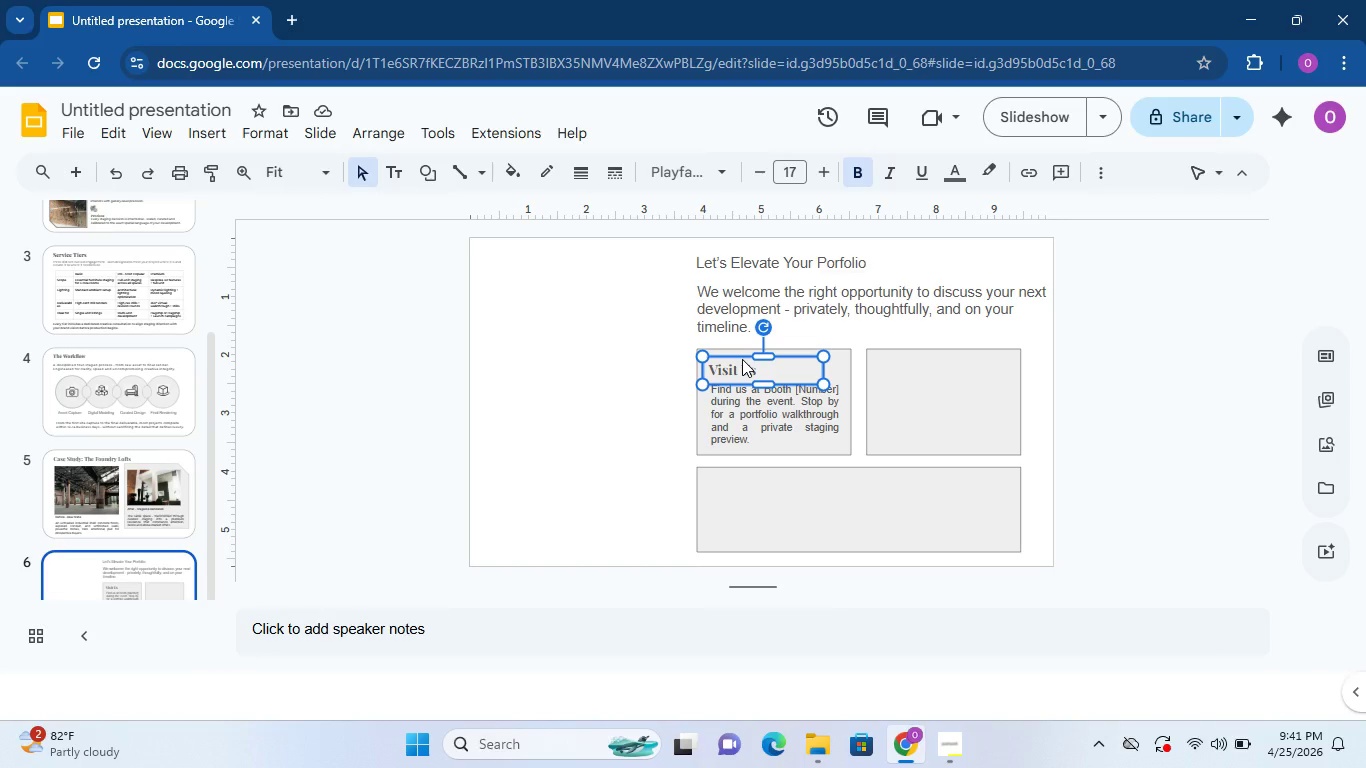 
wait(987.69)
 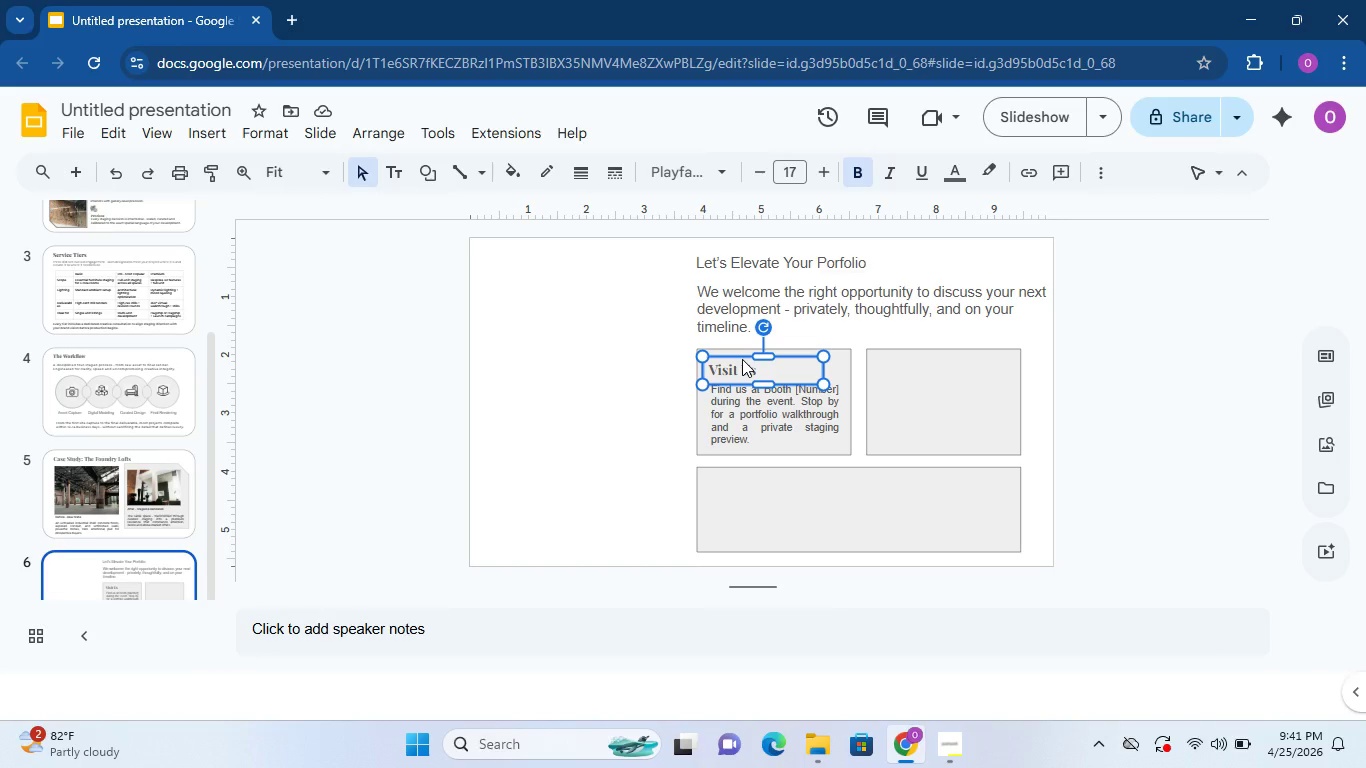 
left_click([941, 742])